 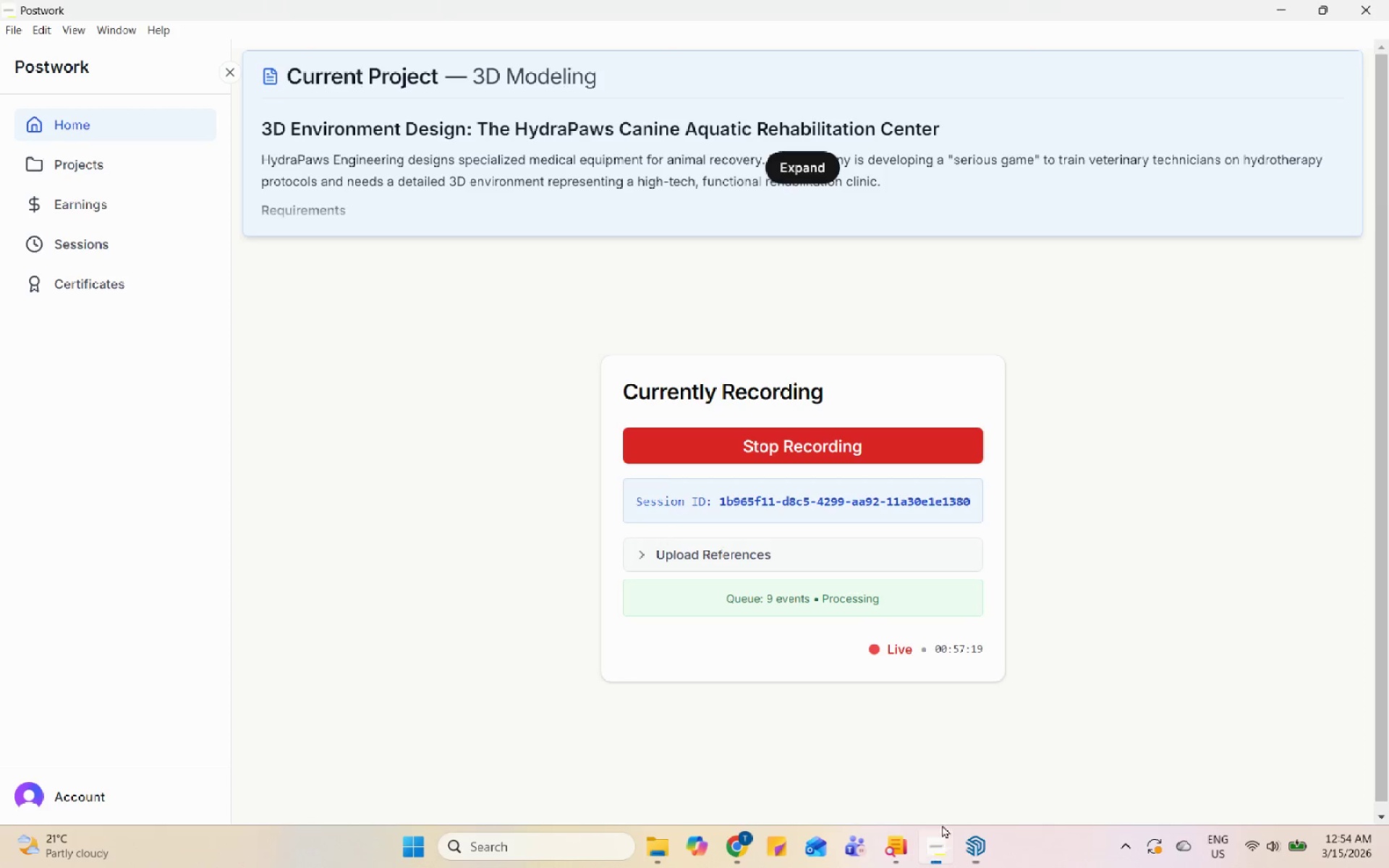 
left_click([972, 836])
 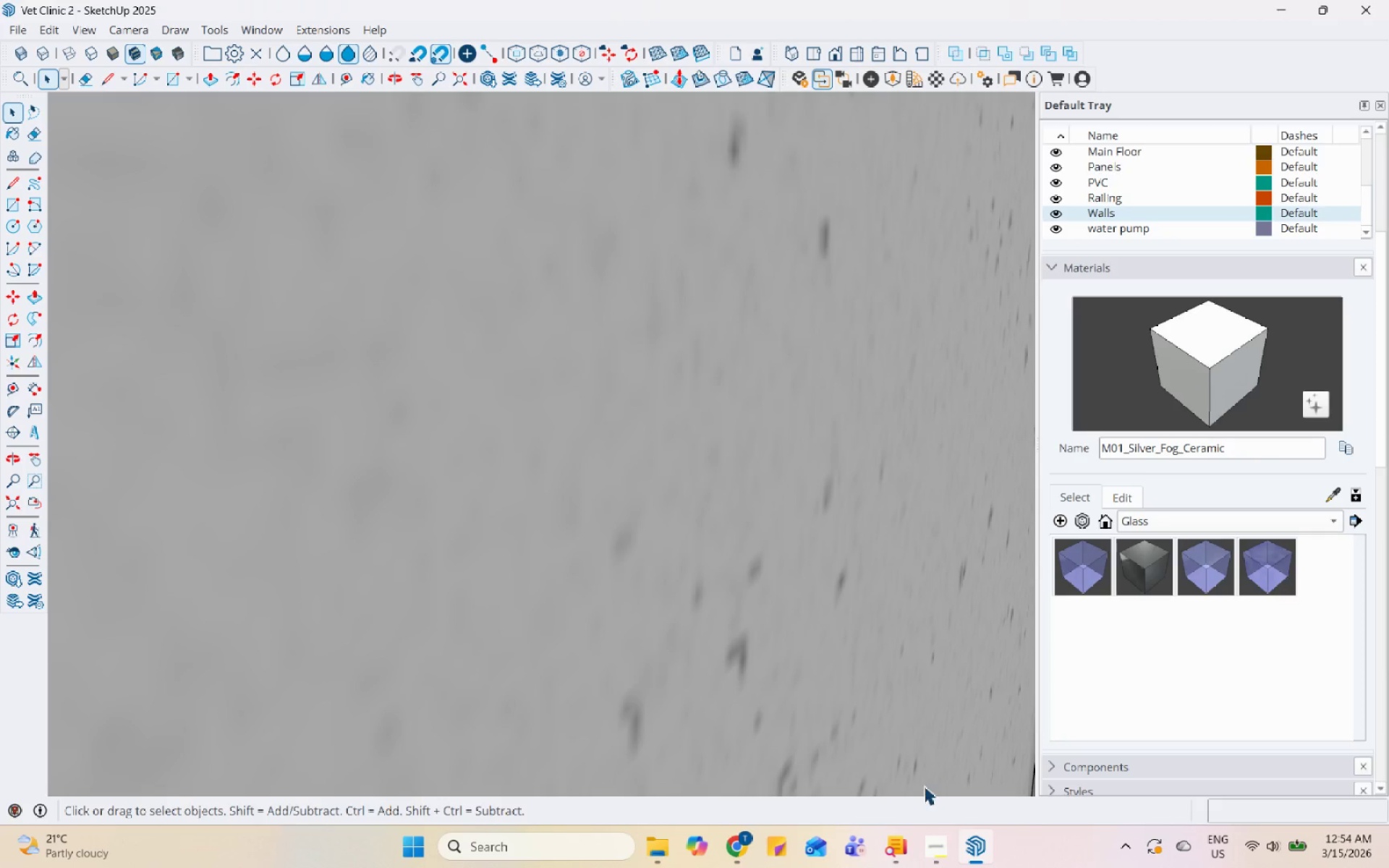 
scroll: coordinate [831, 550], scroll_direction: down, amount: 39.0
 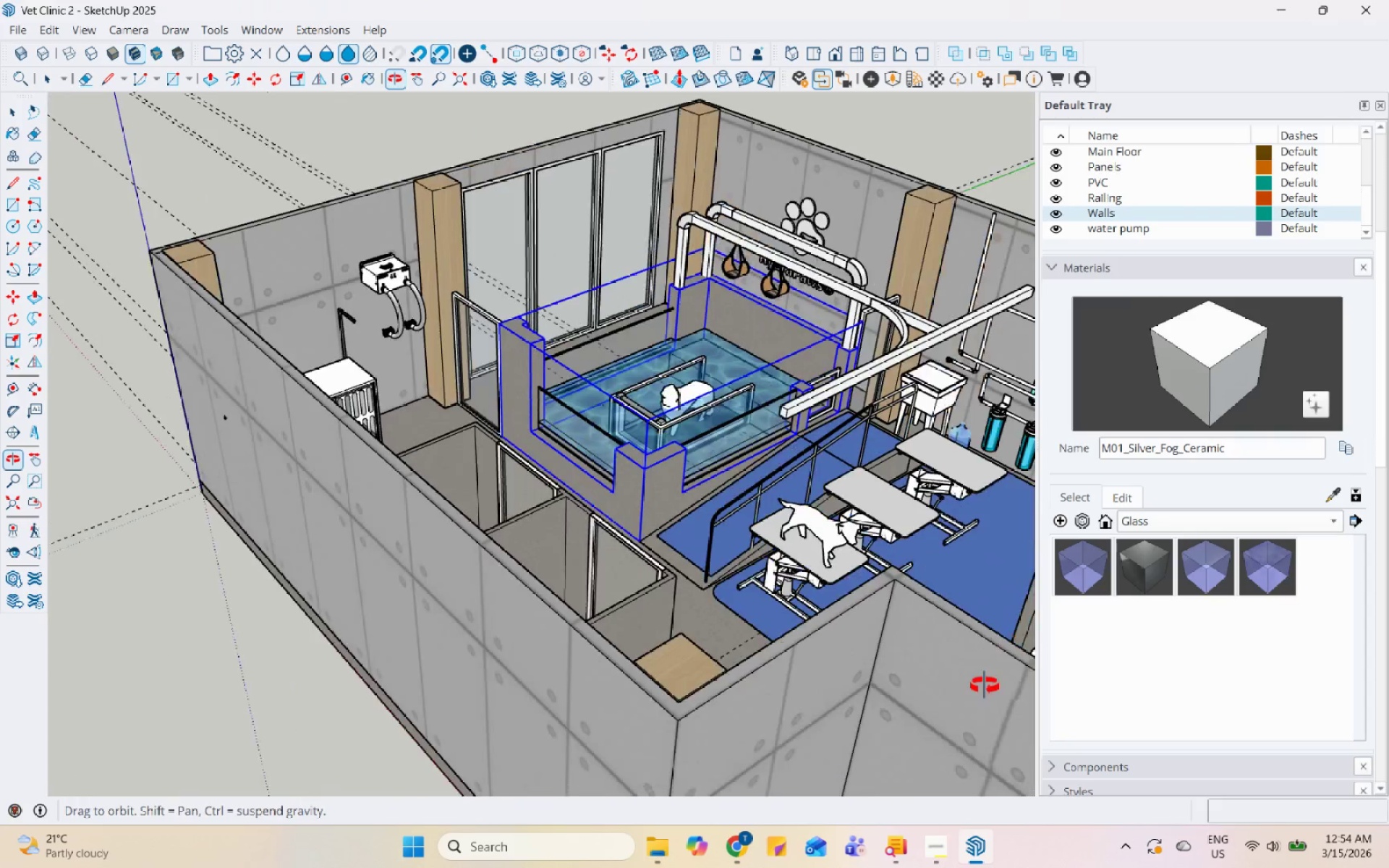 
left_click([563, 533])
 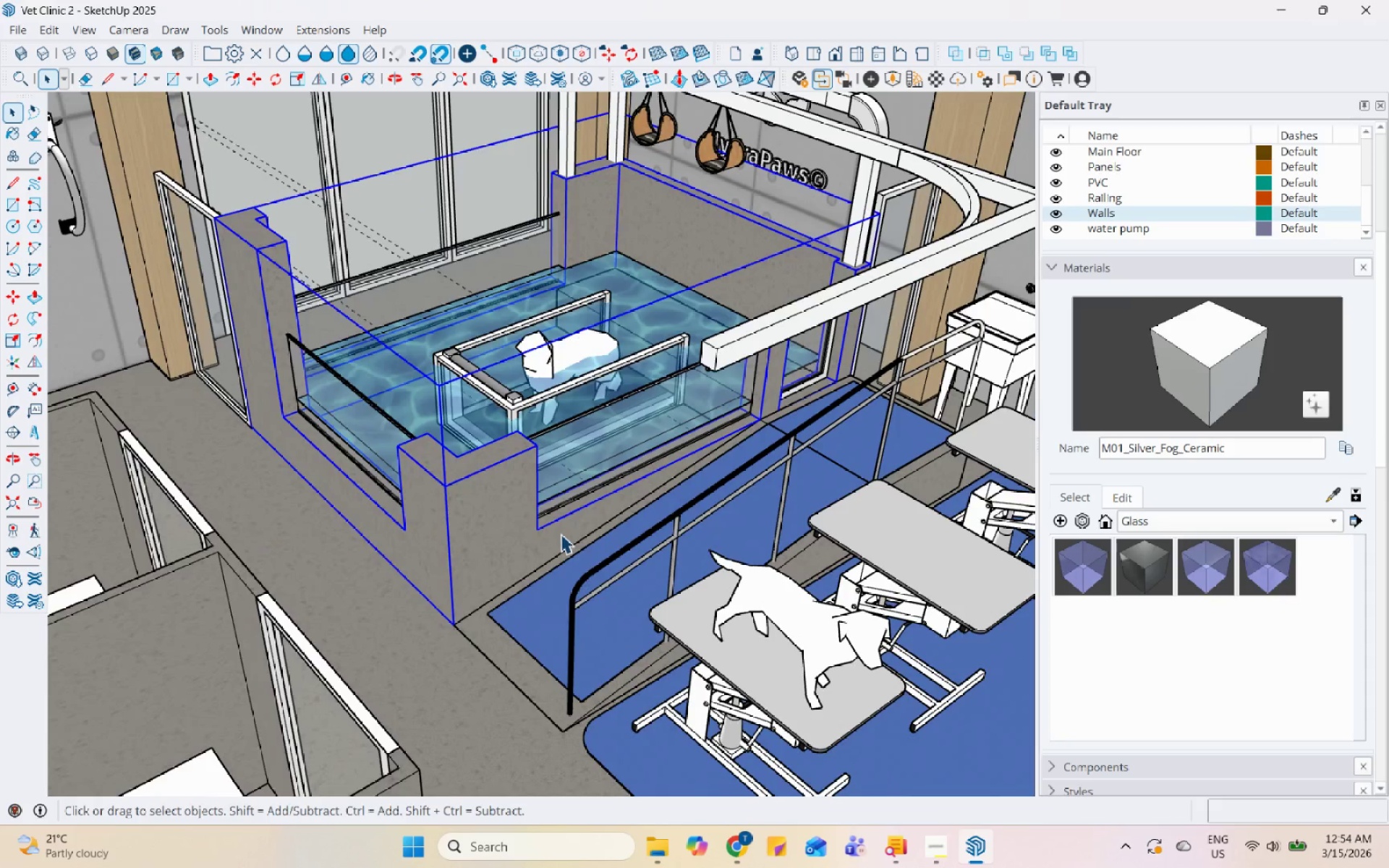 
scroll: coordinate [838, 453], scroll_direction: up, amount: 6.0
 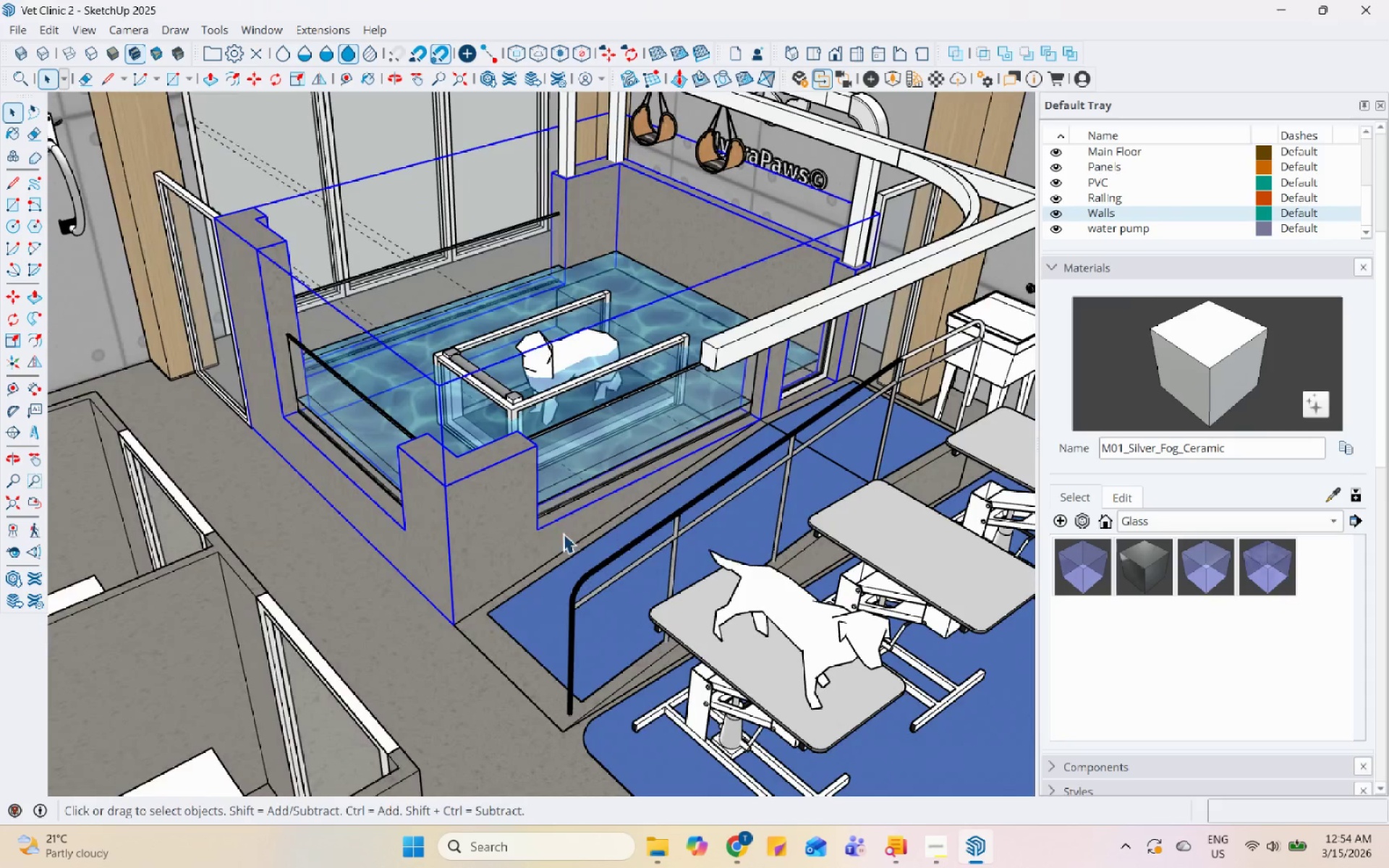 
scroll: coordinate [435, 578], scroll_direction: down, amount: 7.0
 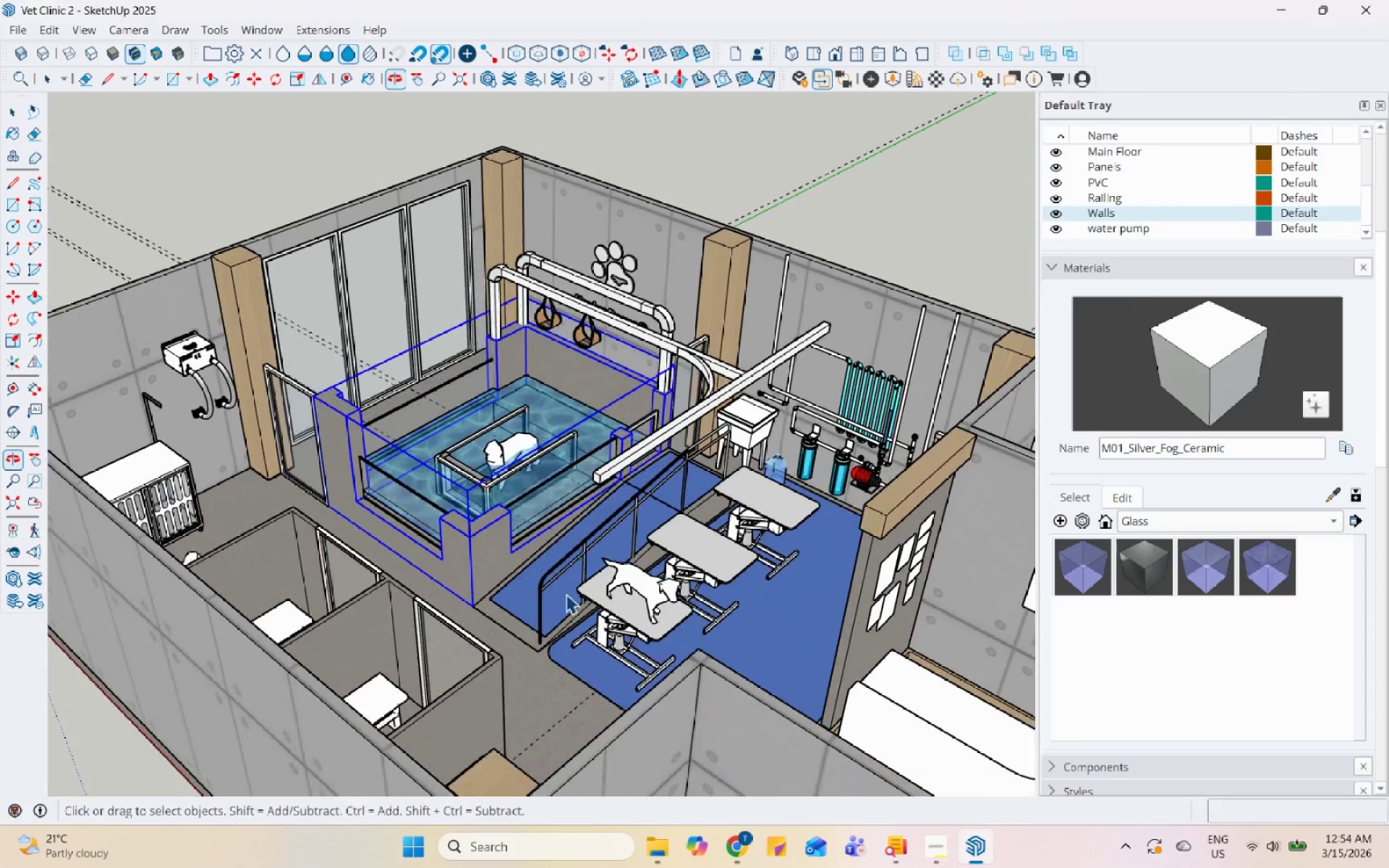 
left_click([718, 594])
 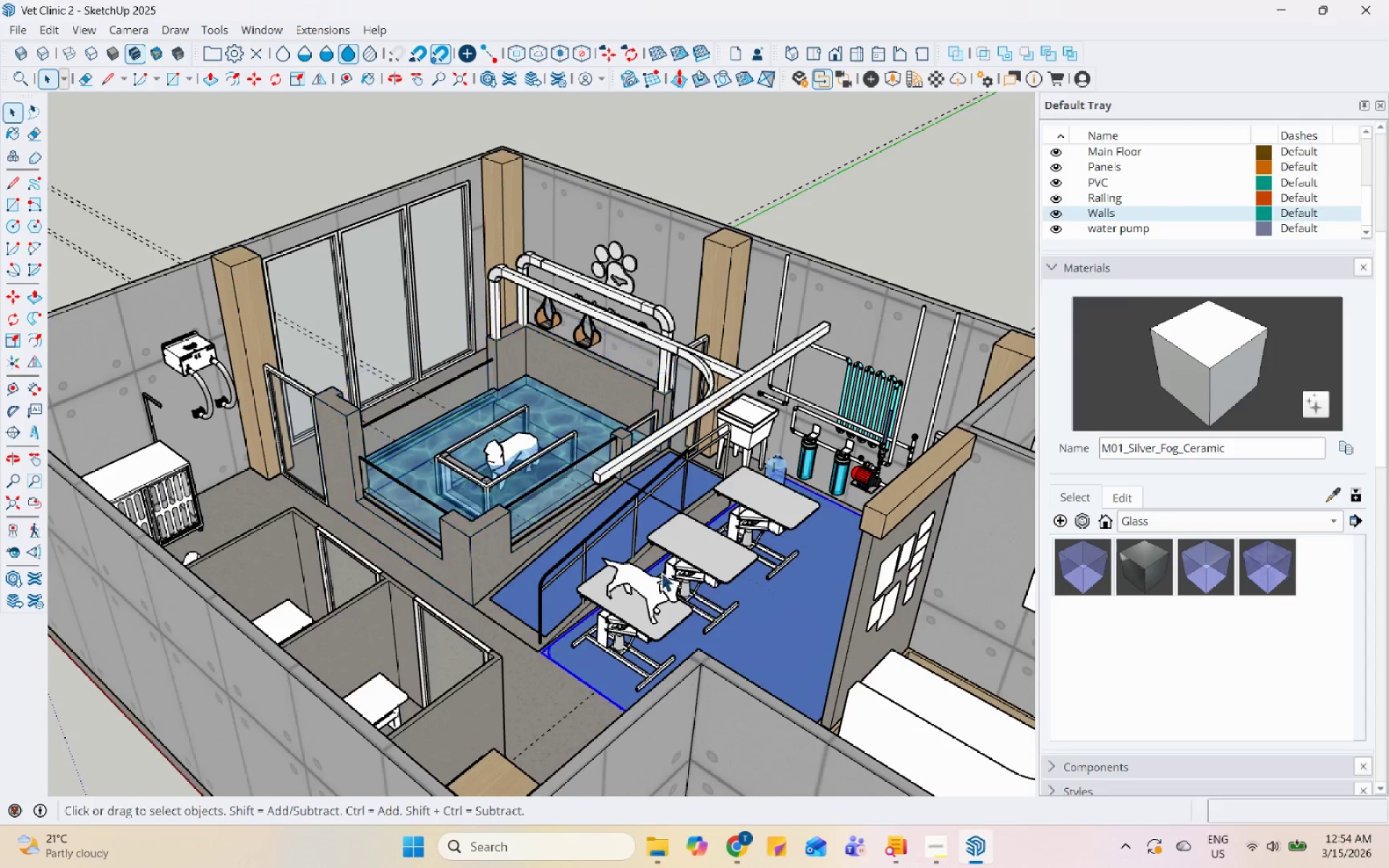 
scroll: coordinate [439, 520], scroll_direction: up, amount: 2.0
 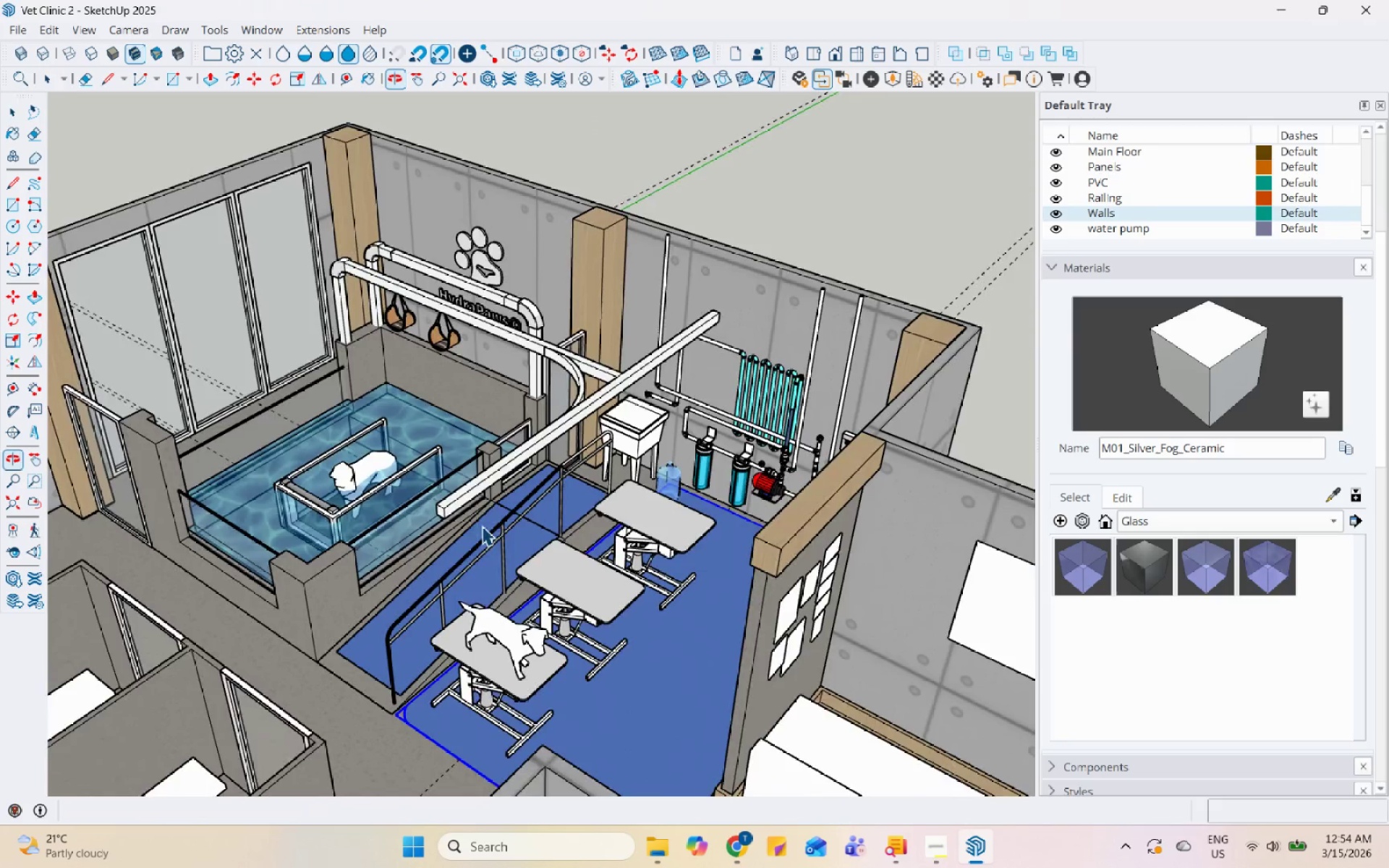 
scroll: coordinate [353, 542], scroll_direction: down, amount: 10.0
 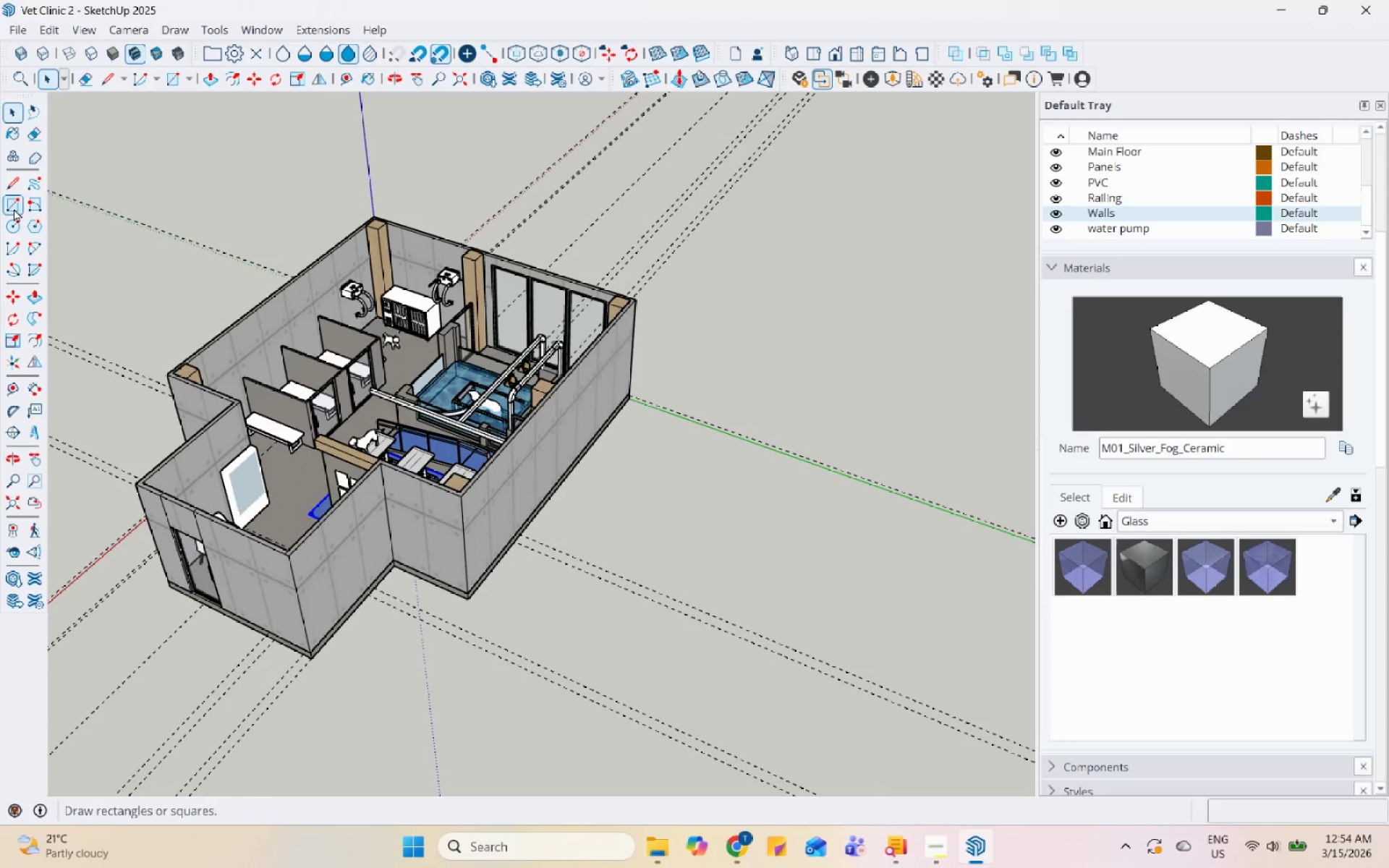 
left_click([14, 187])
 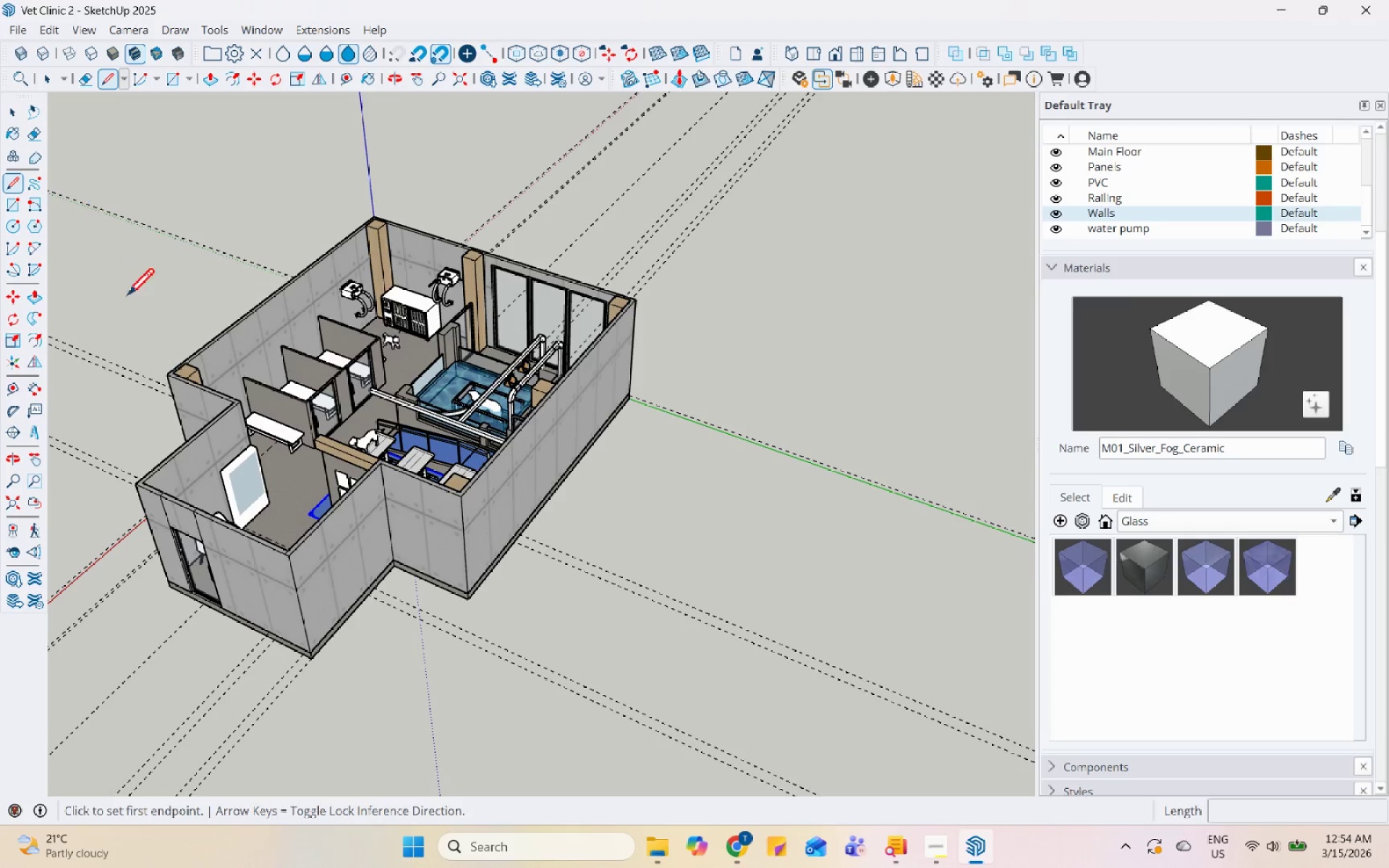 
scroll: coordinate [440, 164], scroll_direction: up, amount: 14.0
 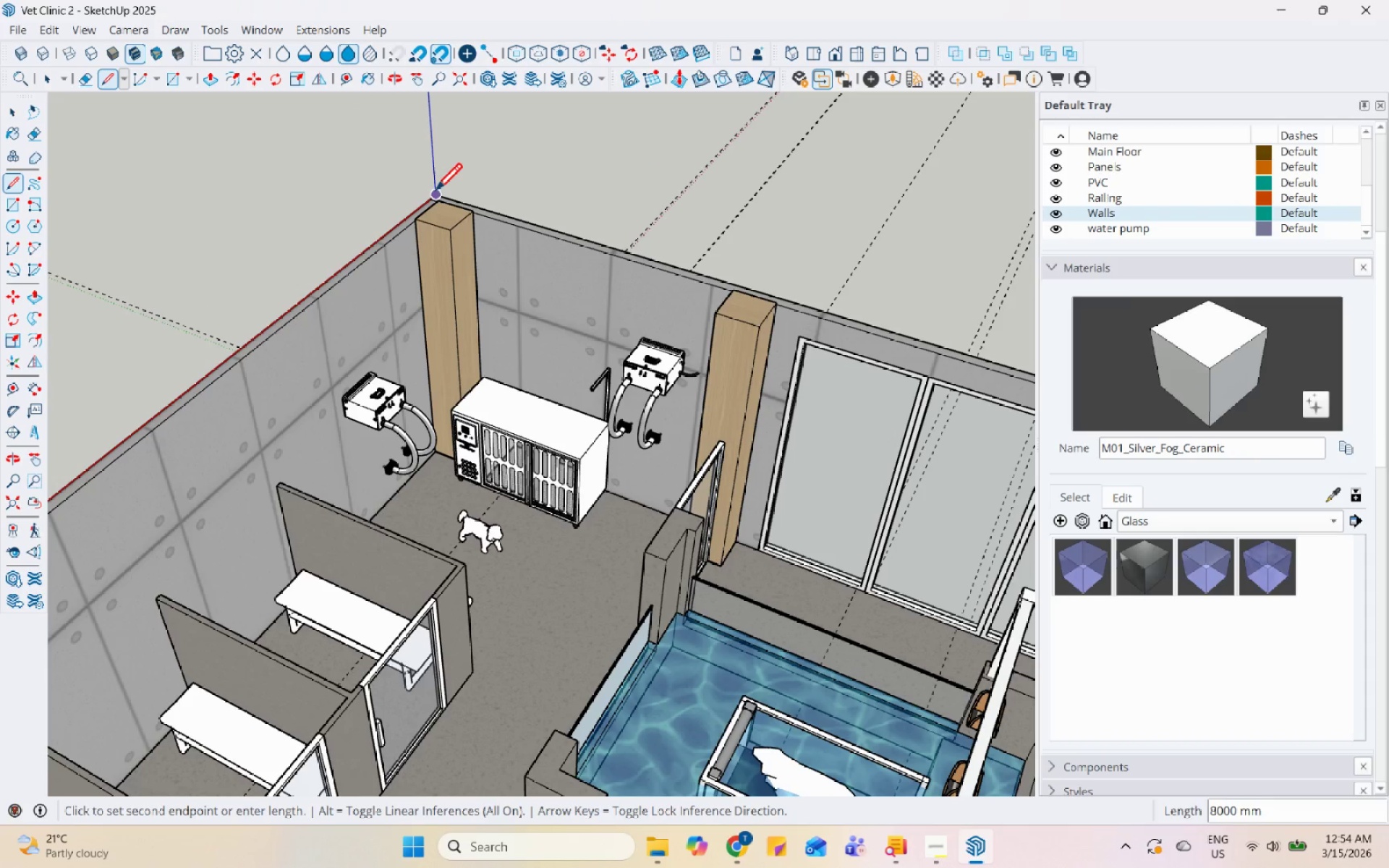 
left_click([433, 194])
 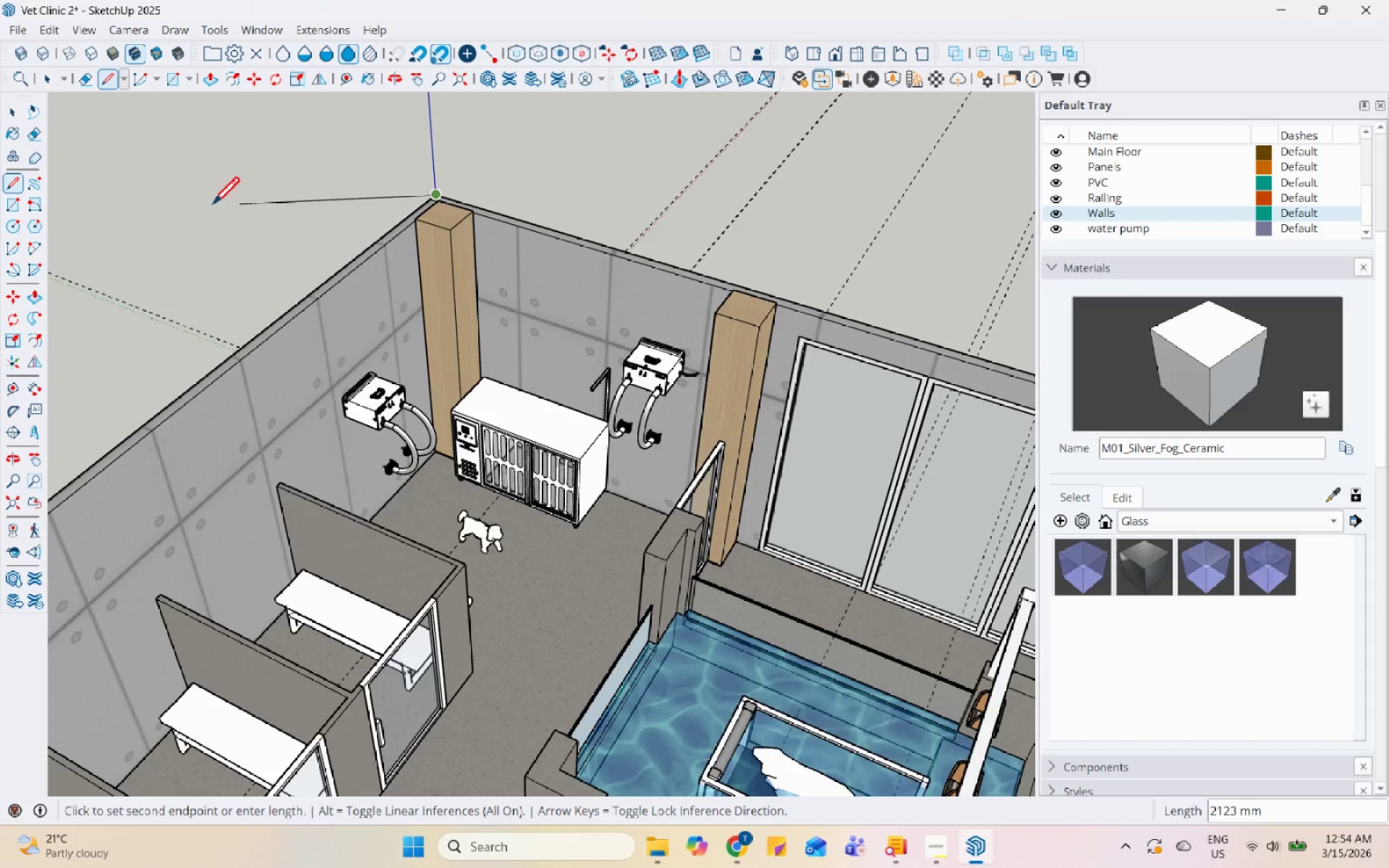 
scroll: coordinate [697, 342], scroll_direction: down, amount: 2.0
 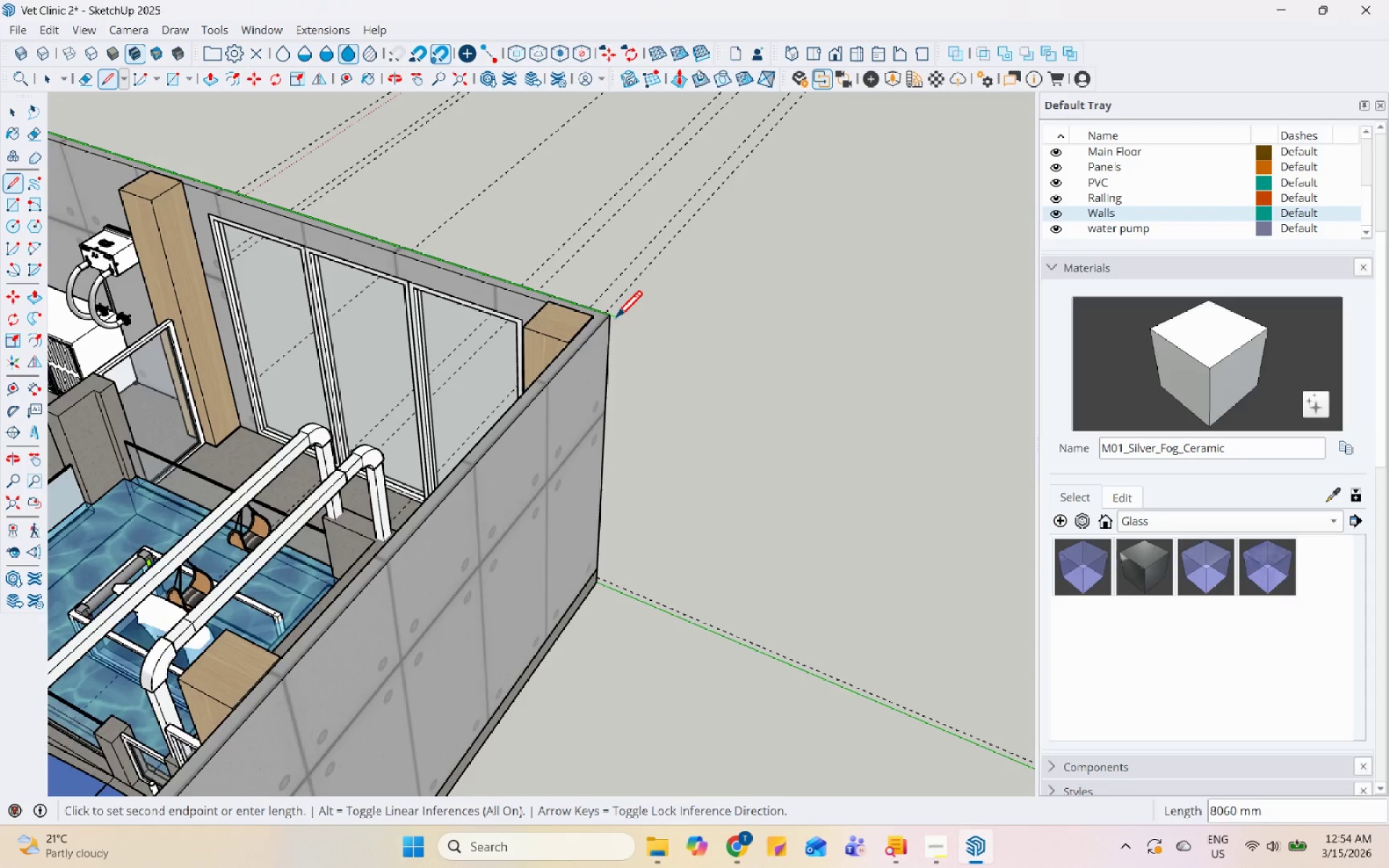 
left_click([610, 318])
 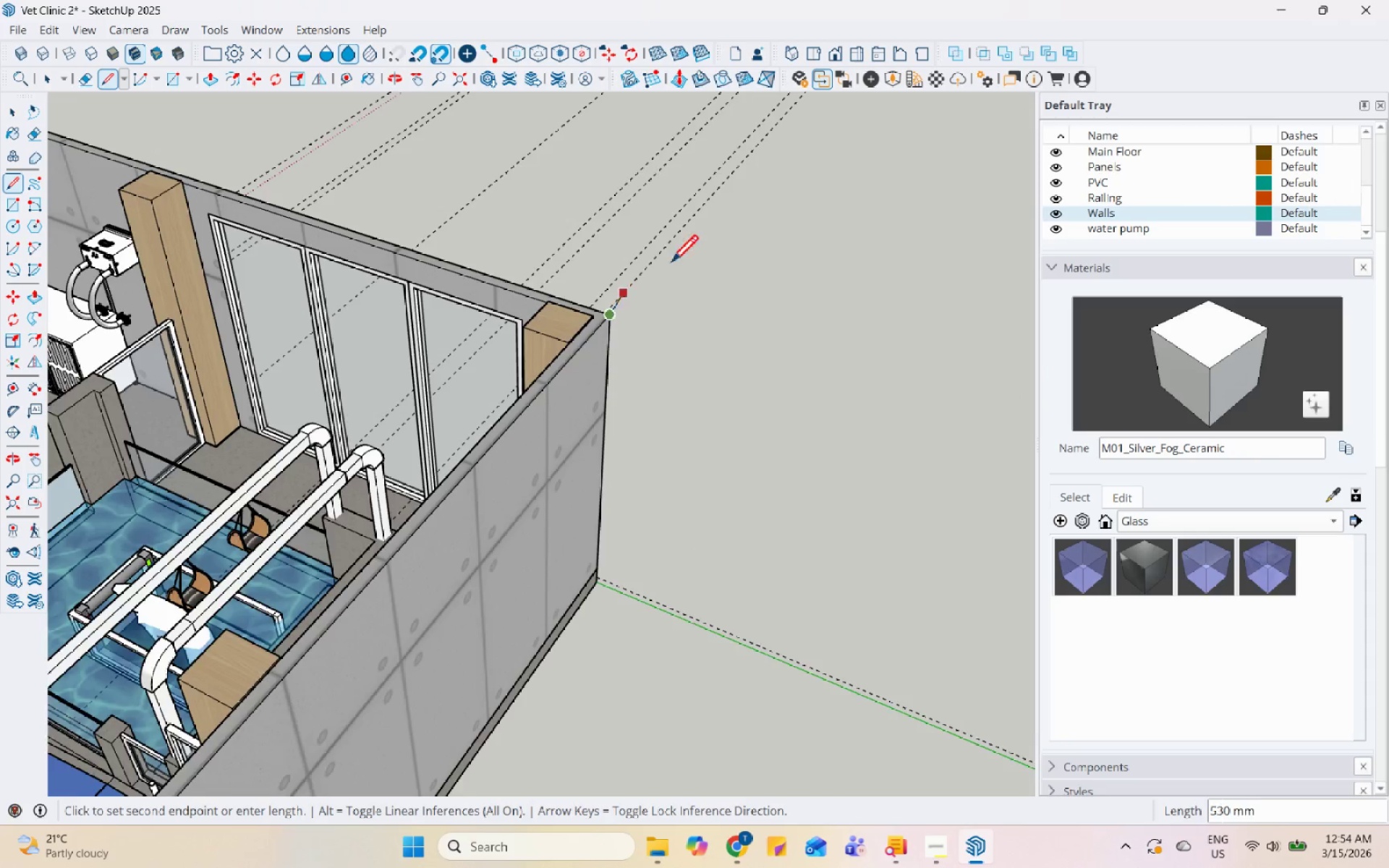 
scroll: coordinate [507, 501], scroll_direction: down, amount: 3.0
 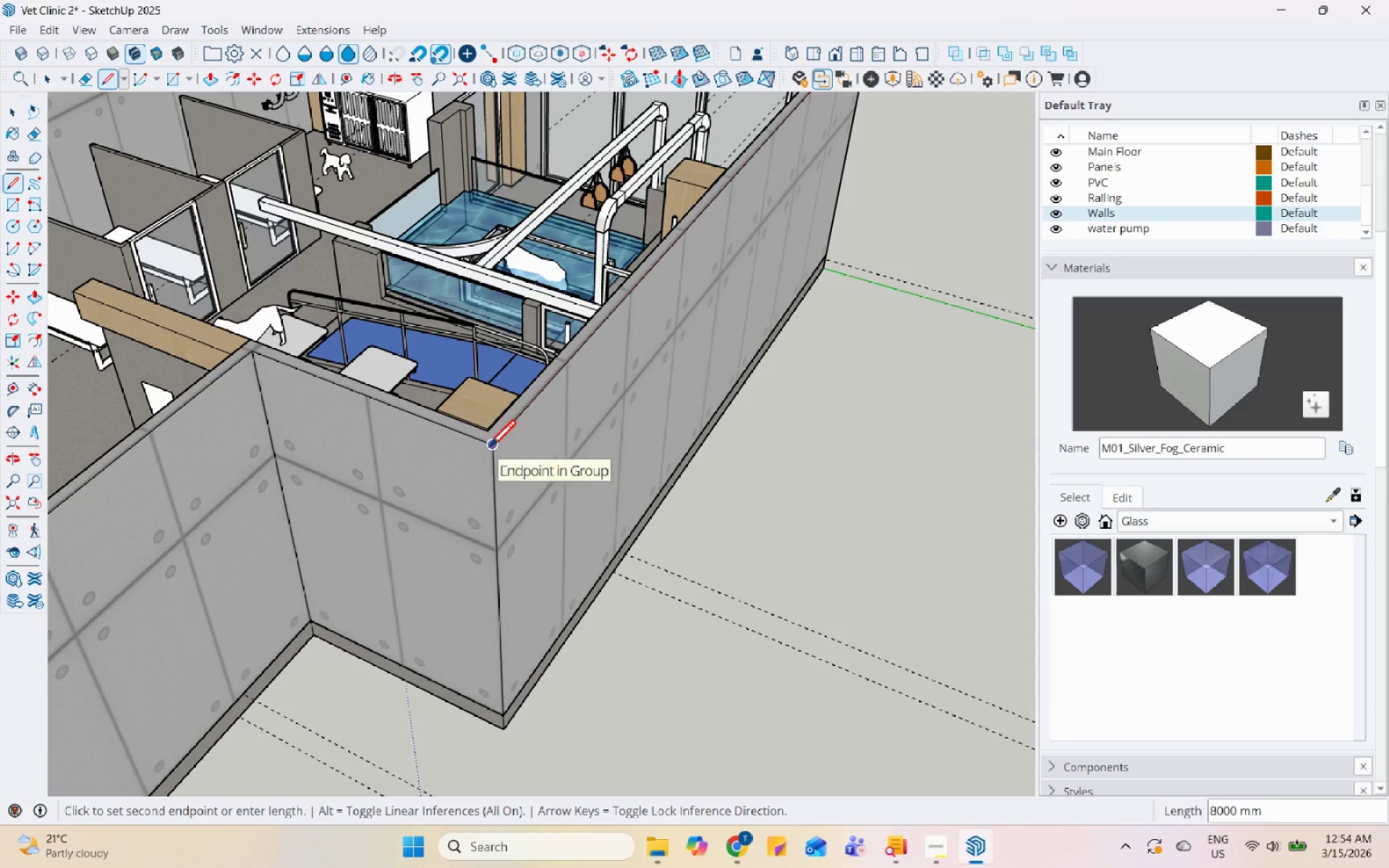 
scroll: coordinate [493, 441], scroll_direction: none, amount: 0.0
 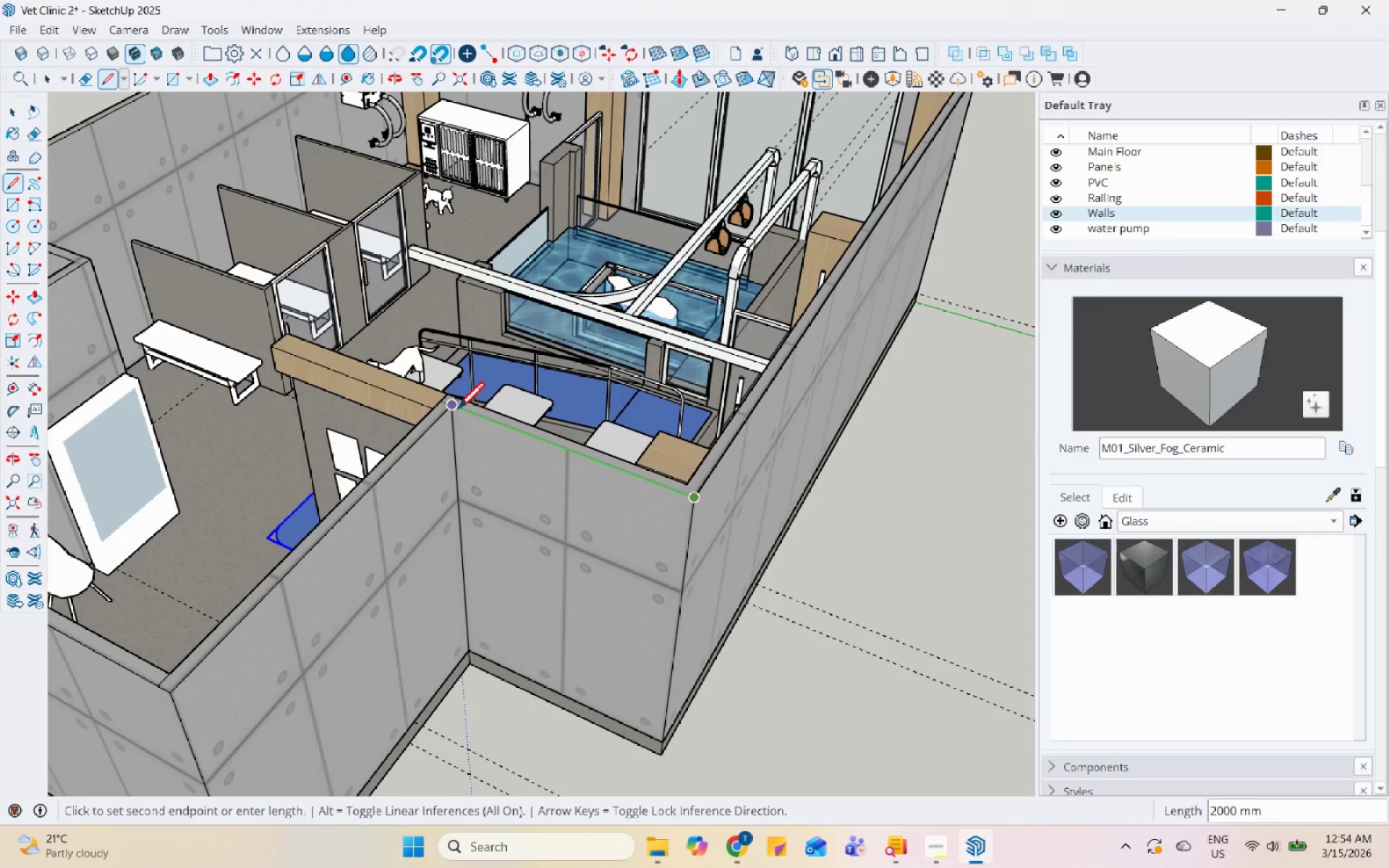 
left_click([456, 411])
 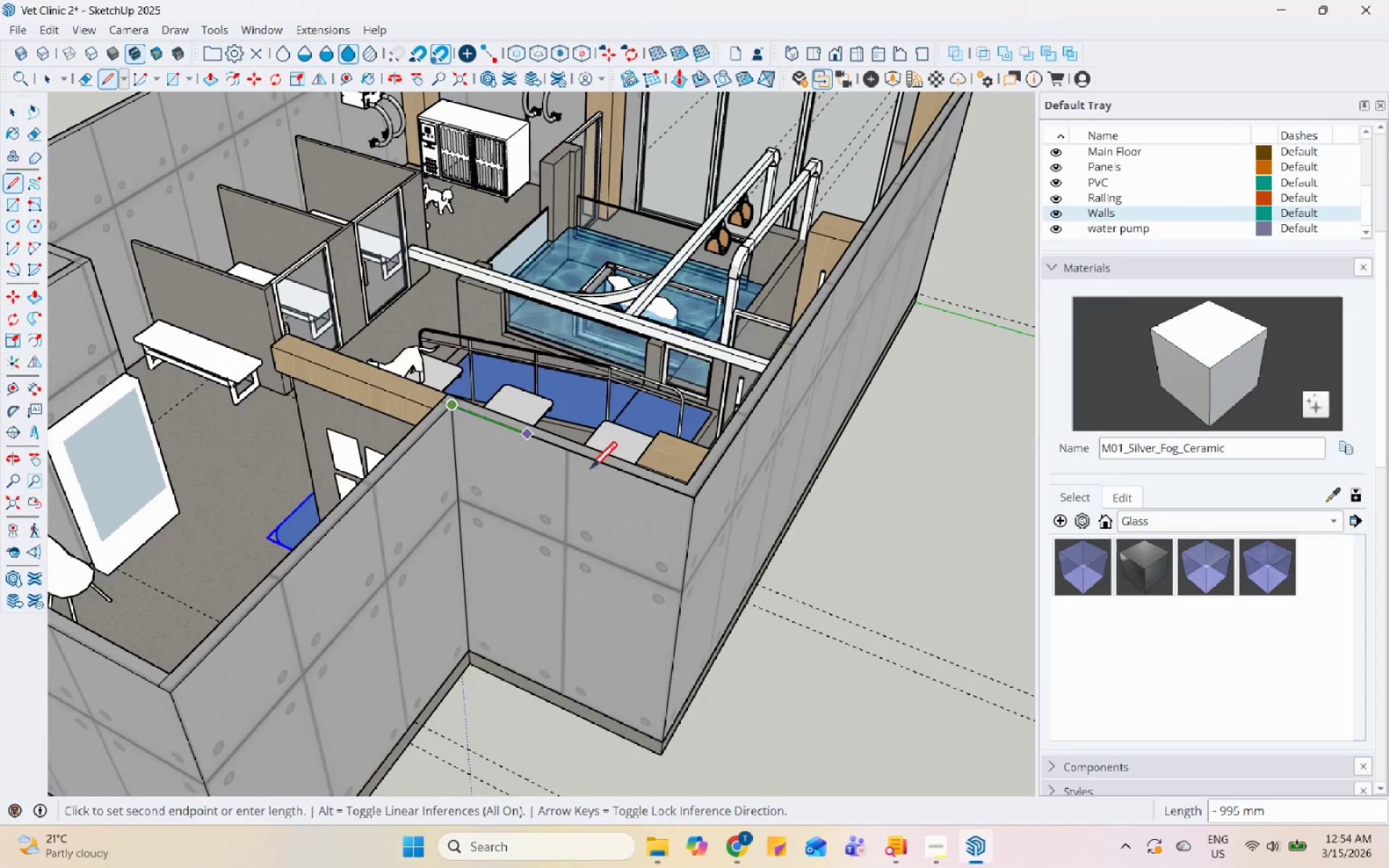 
scroll: coordinate [332, 611], scroll_direction: down, amount: 1.0
 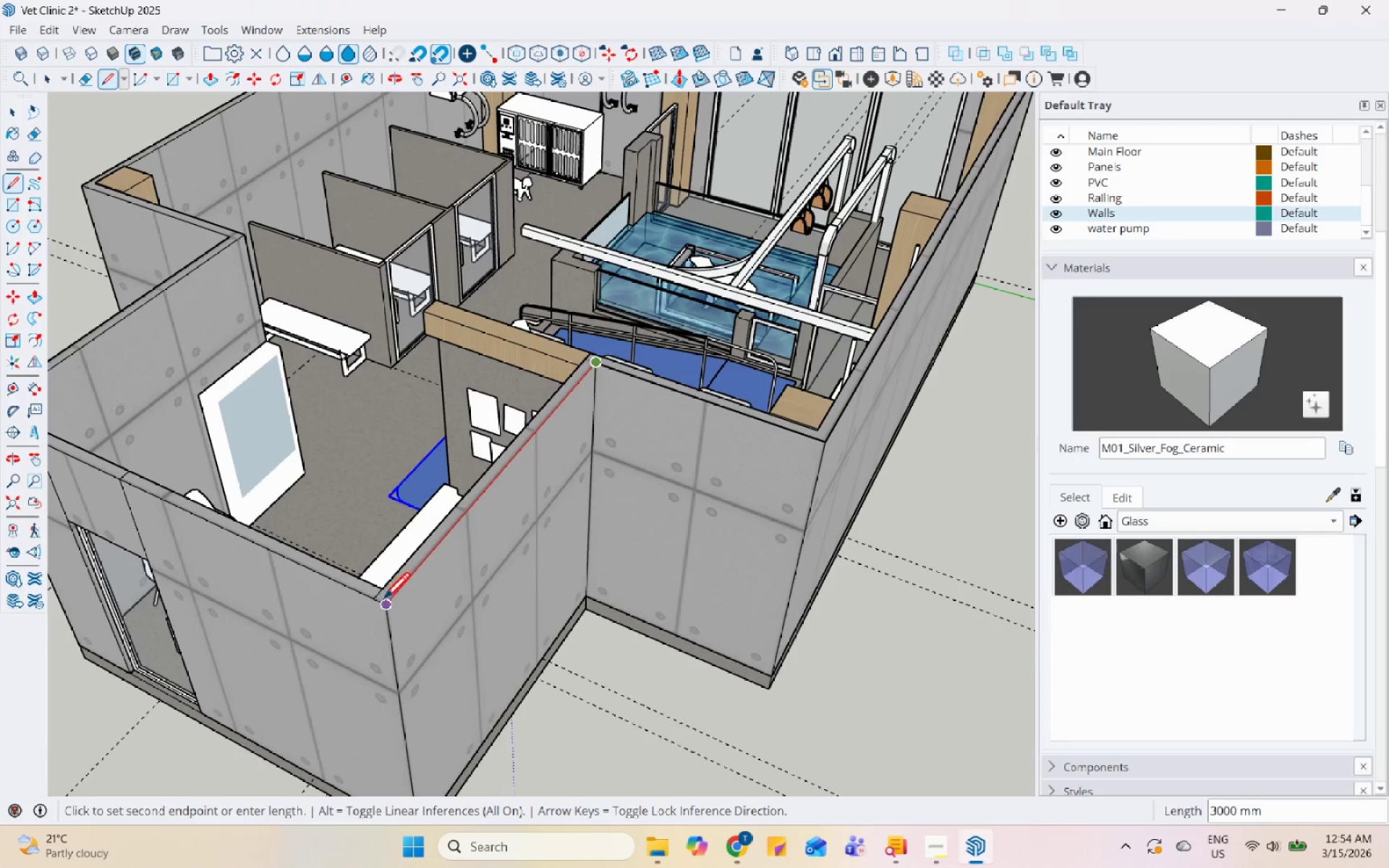 
left_click([383, 601])
 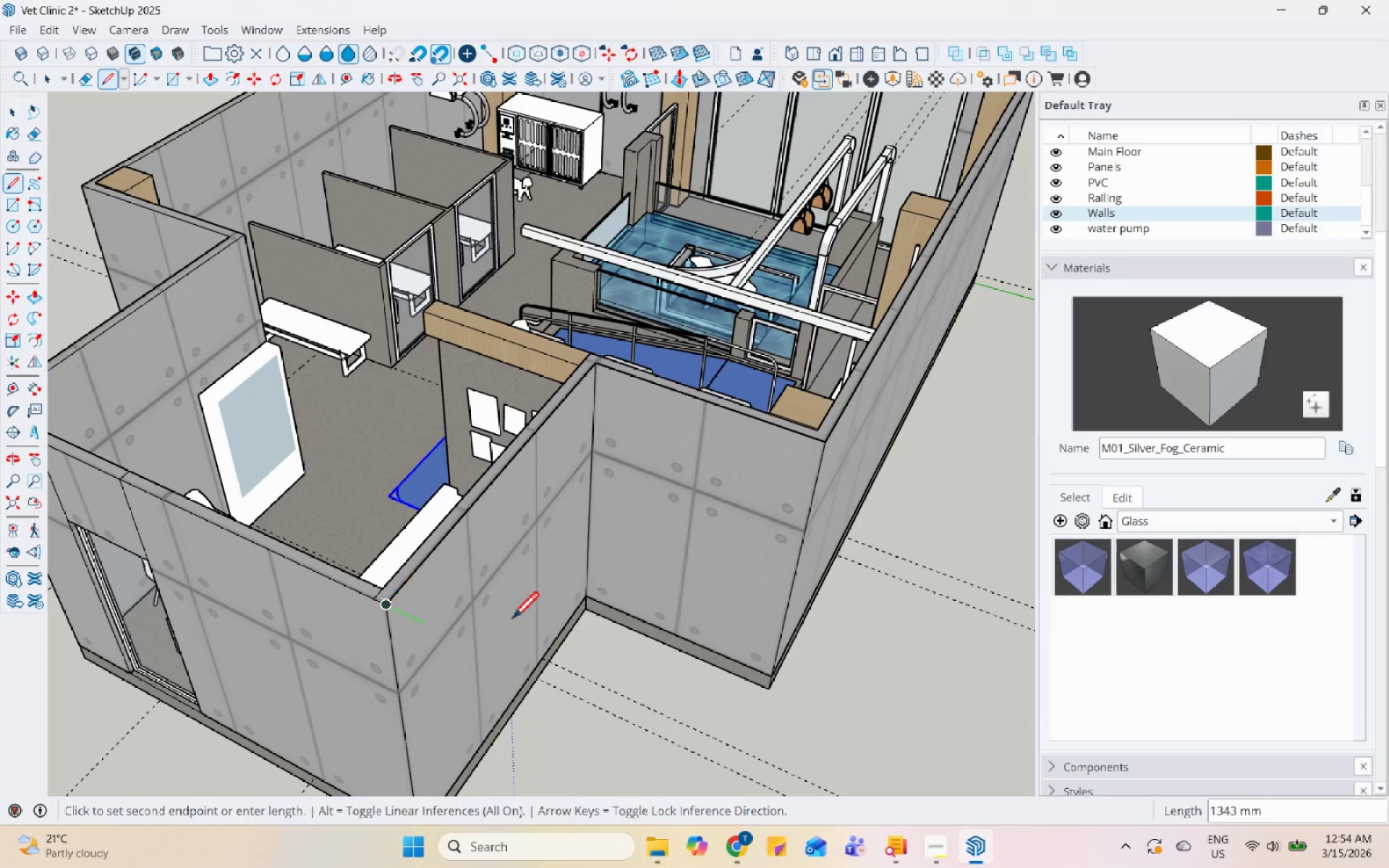 
scroll: coordinate [399, 558], scroll_direction: none, amount: 0.0
 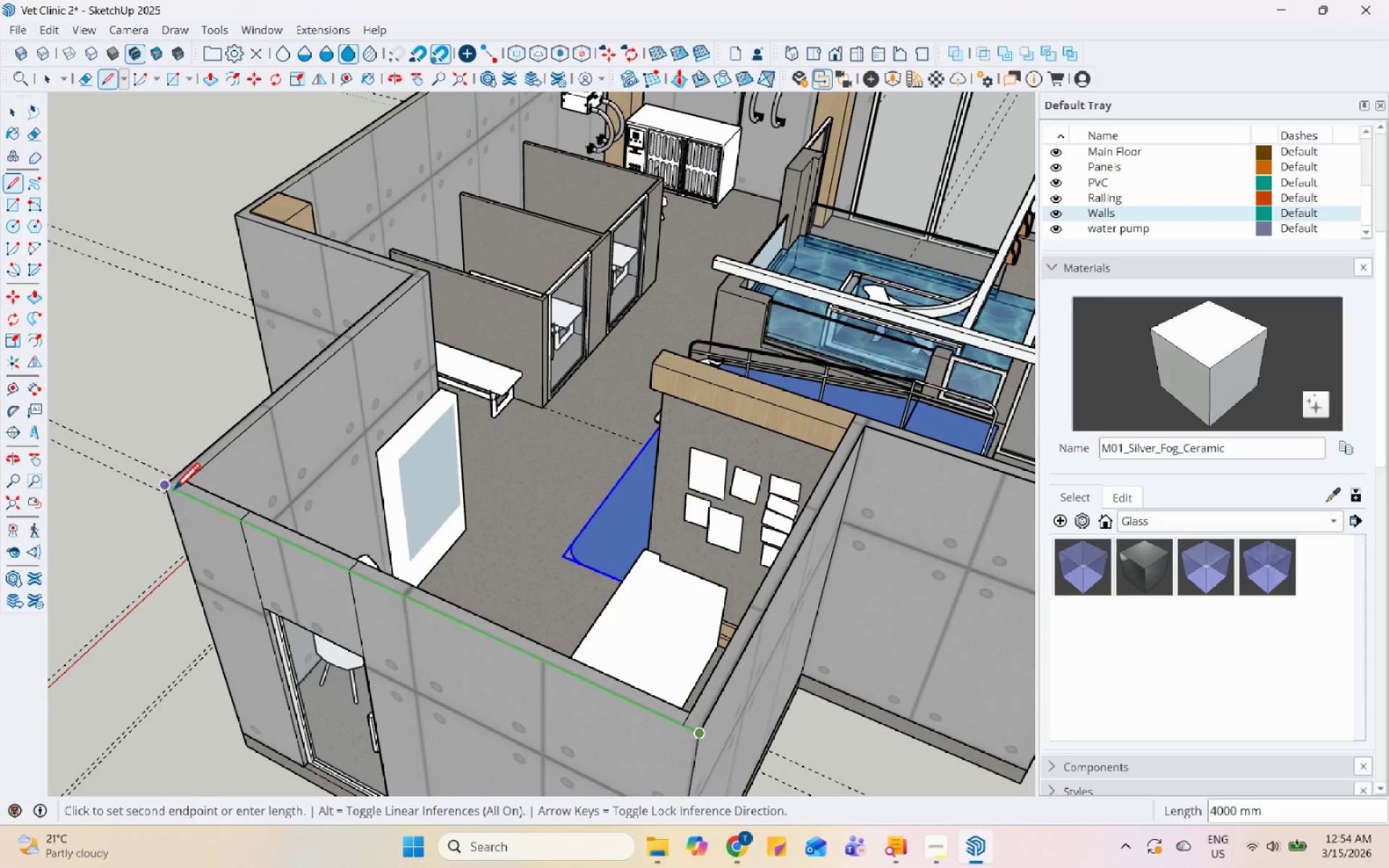 
left_click([166, 488])
 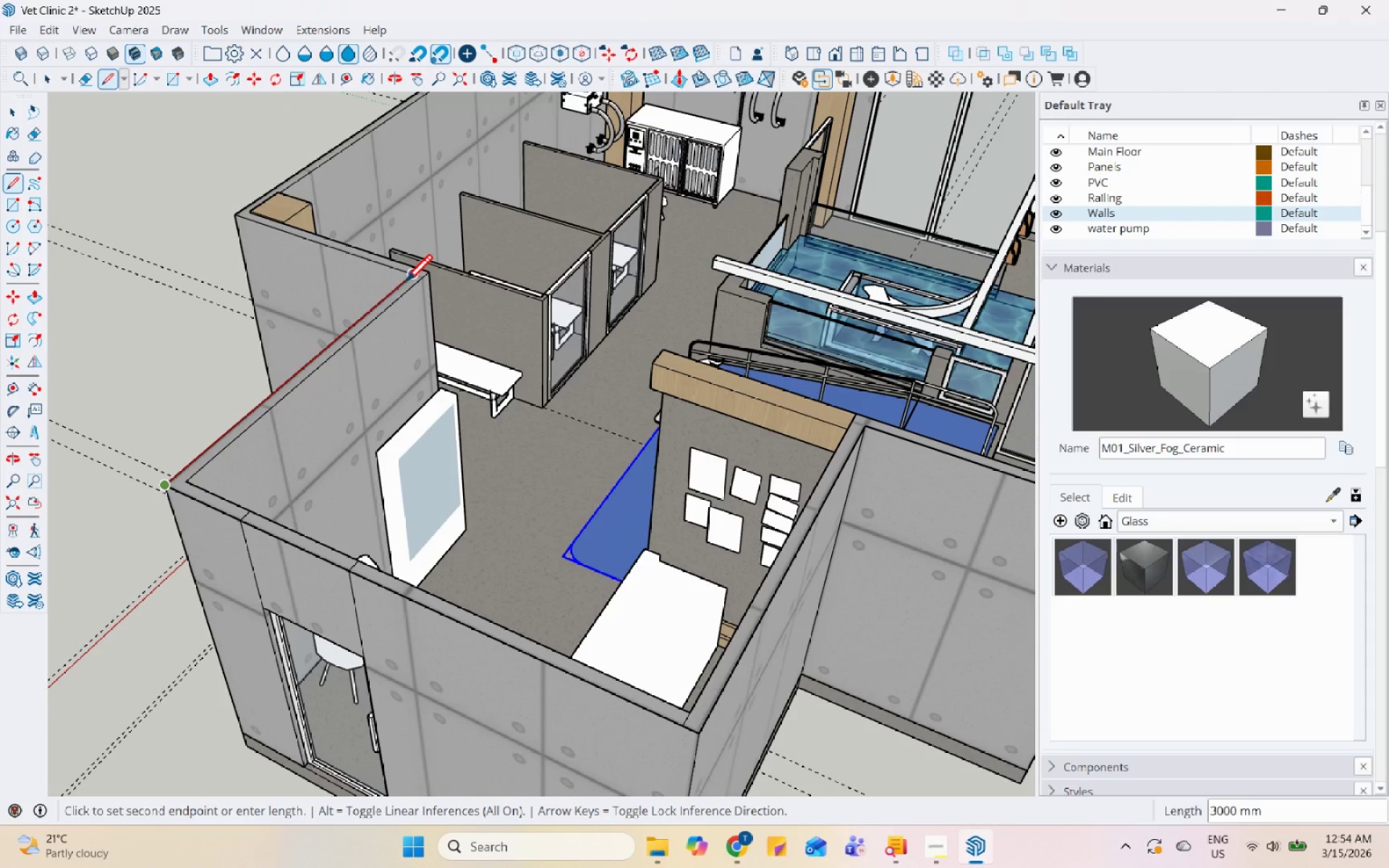 
left_click([407, 281])
 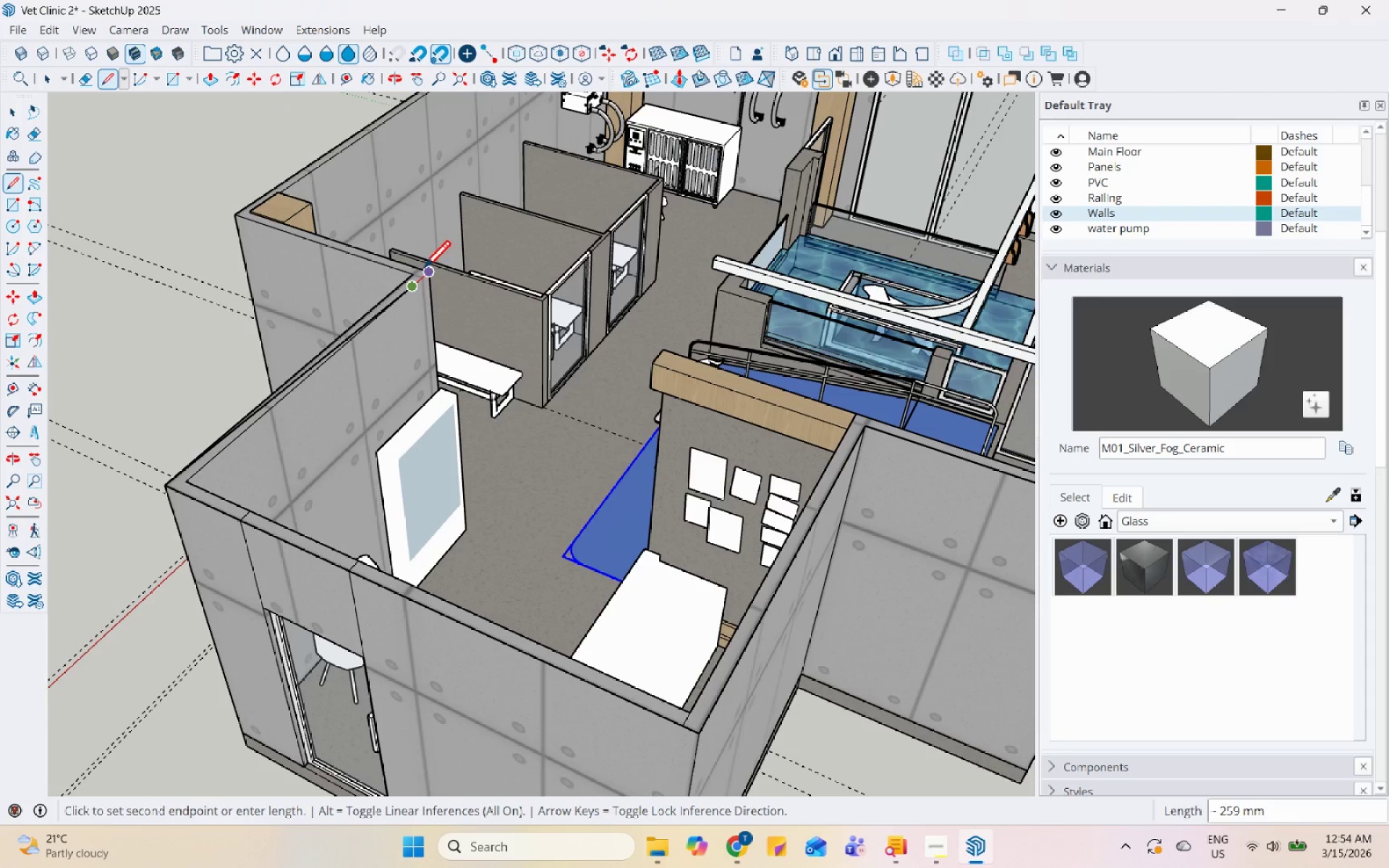 
key(Control+Z)
 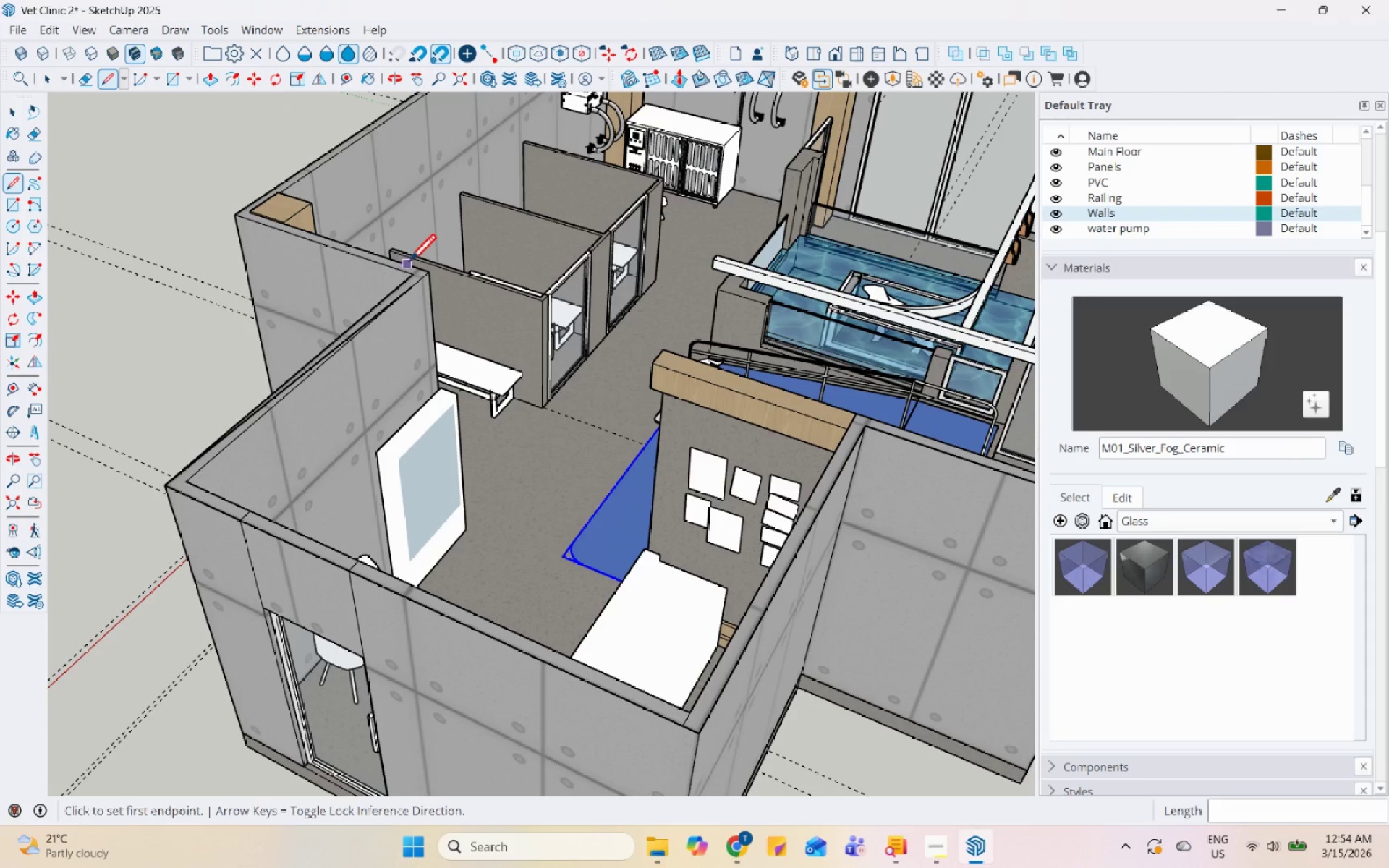 
key(Control+Z)
 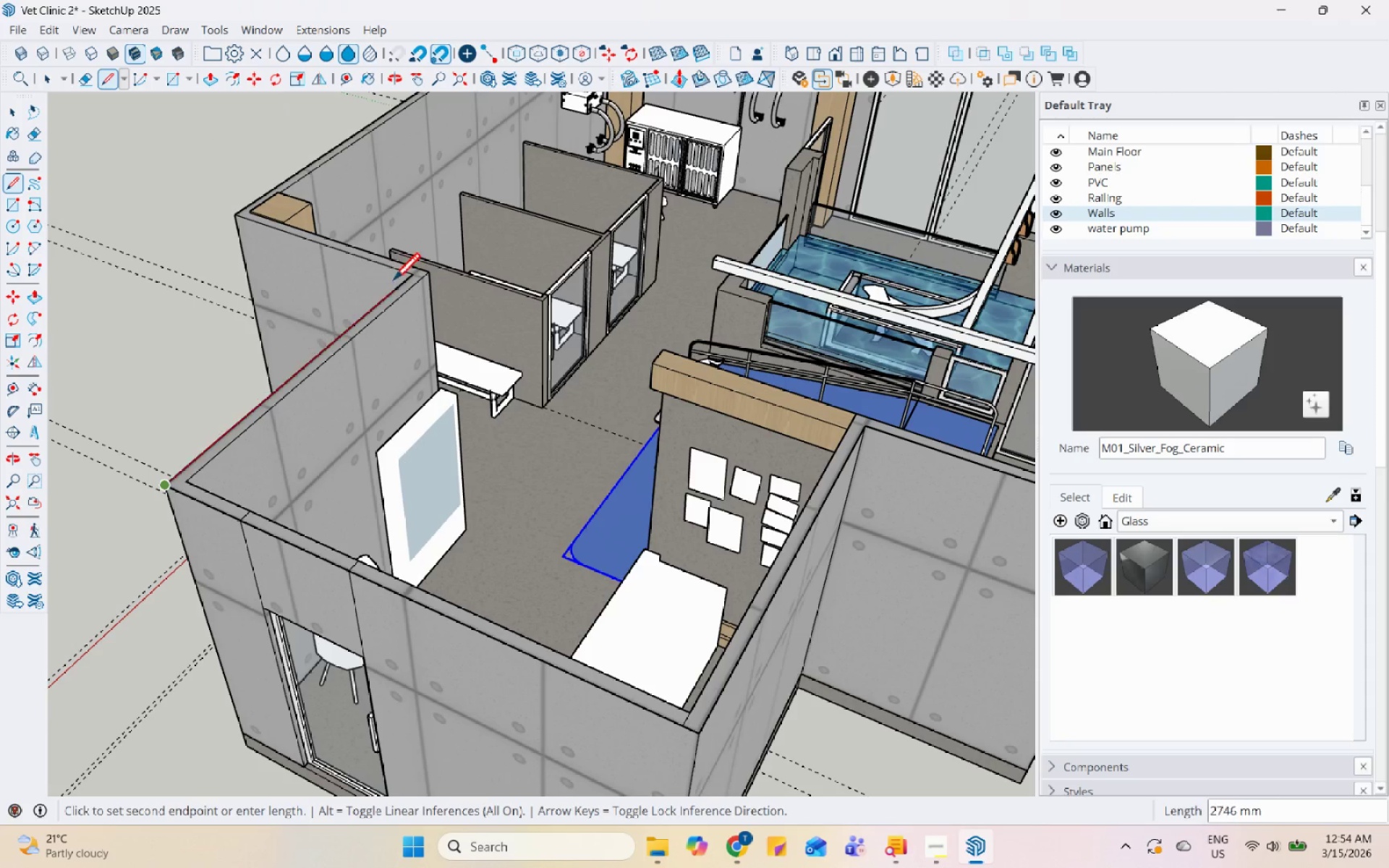 
left_click([407, 275])
 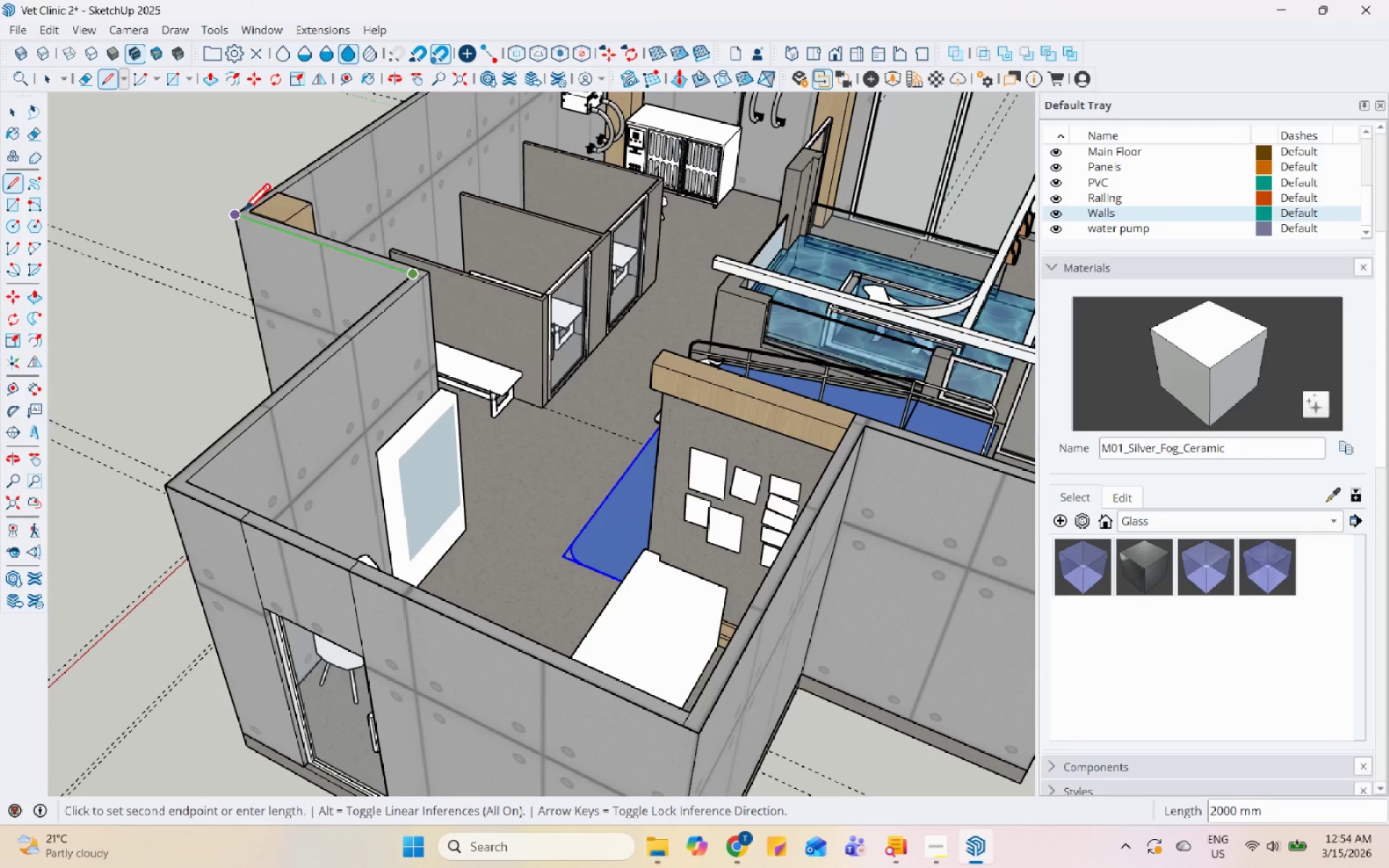 
left_click([242, 213])
 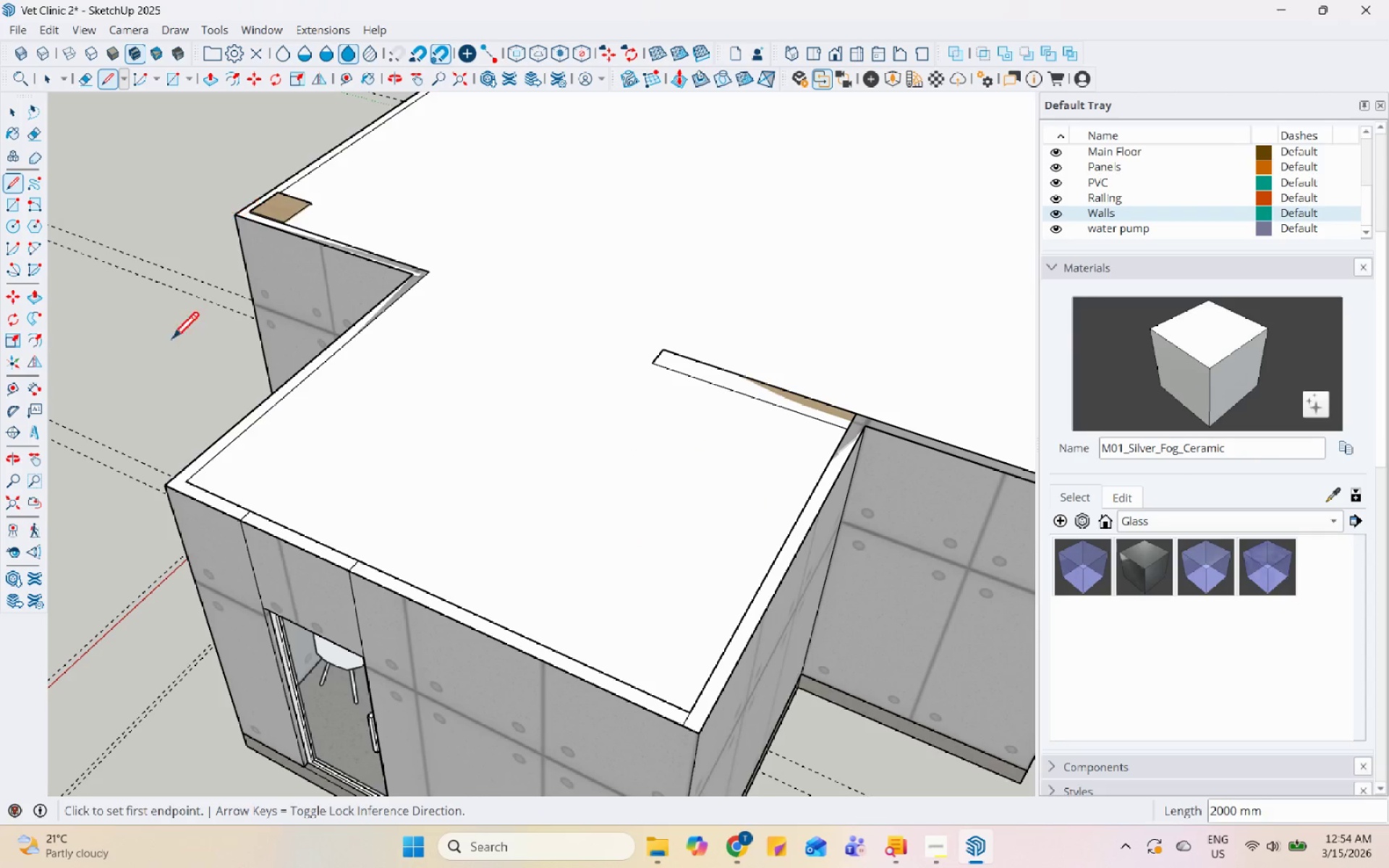 
key(Space)
 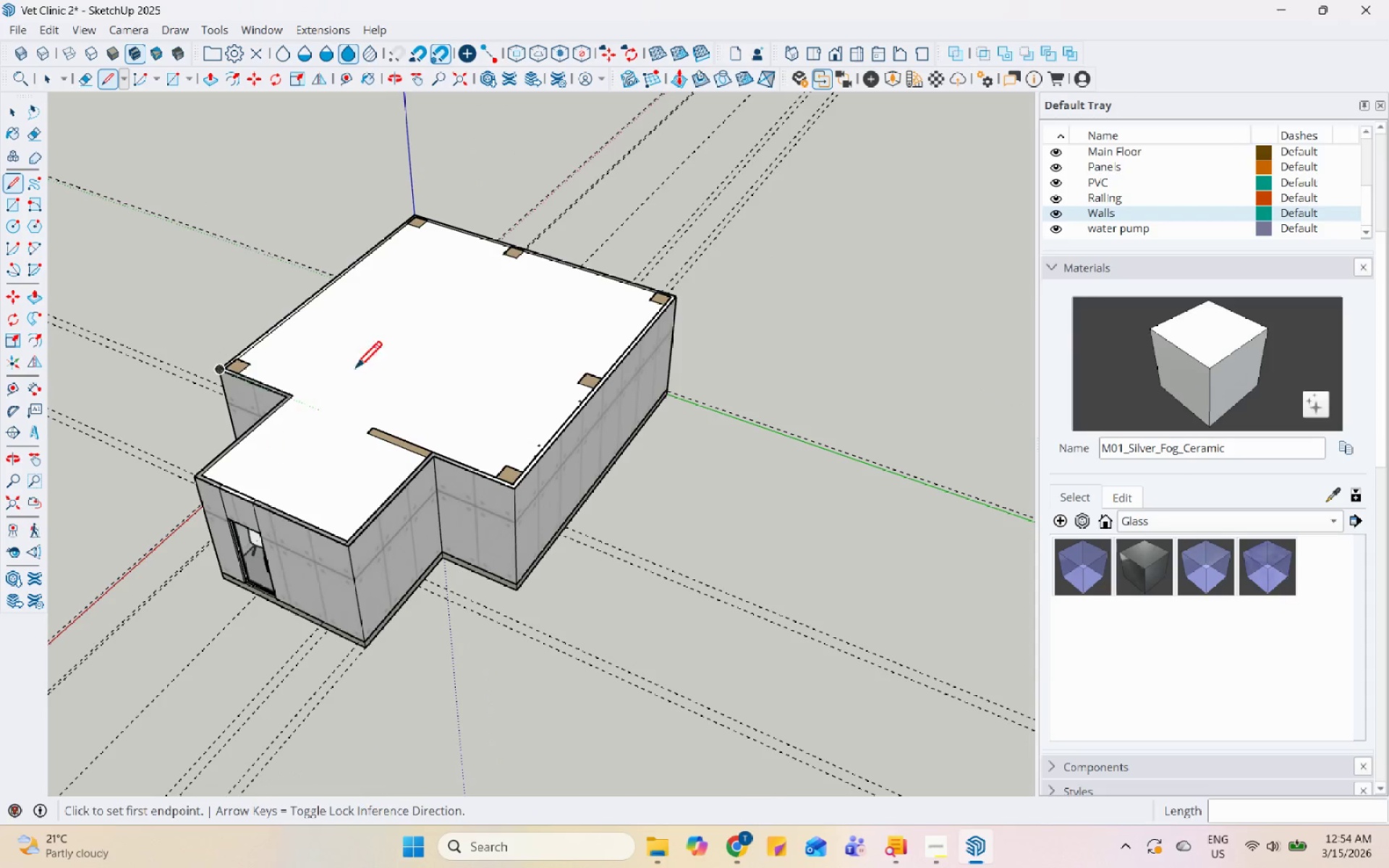 
left_click([370, 352])
 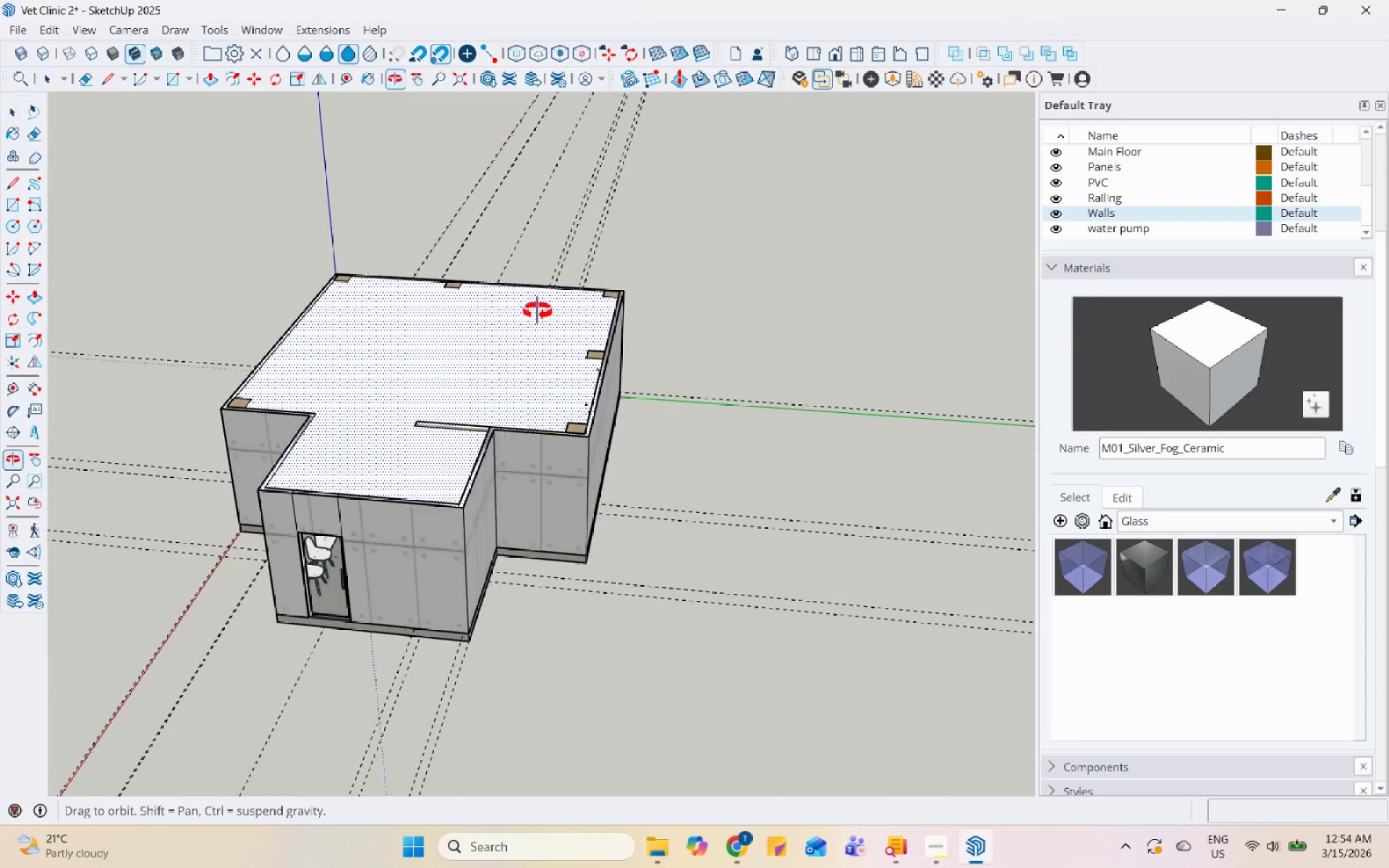 
scroll: coordinate [273, 458], scroll_direction: down, amount: 11.0
 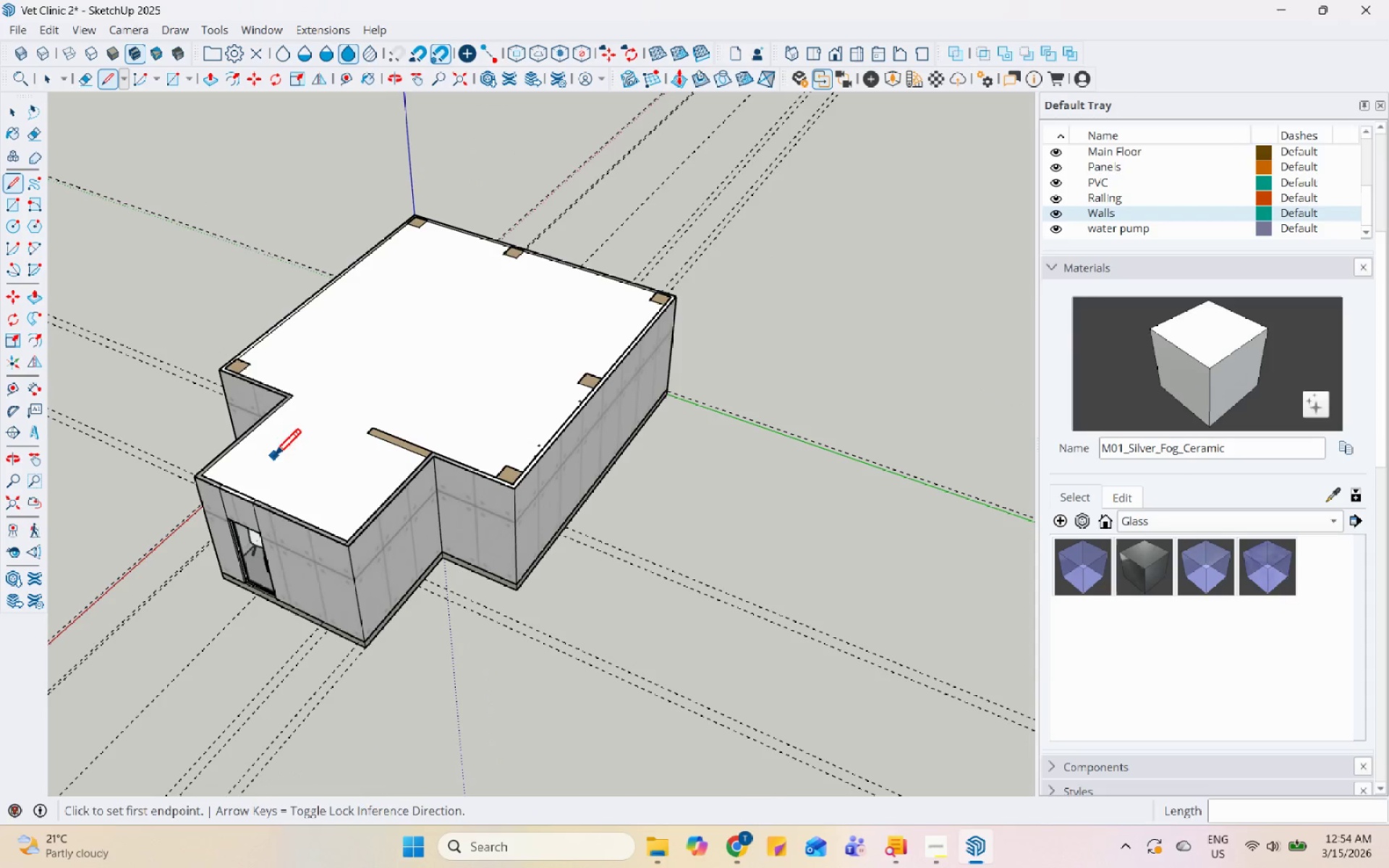 
scroll: coordinate [641, 416], scroll_direction: up, amount: 9.0
 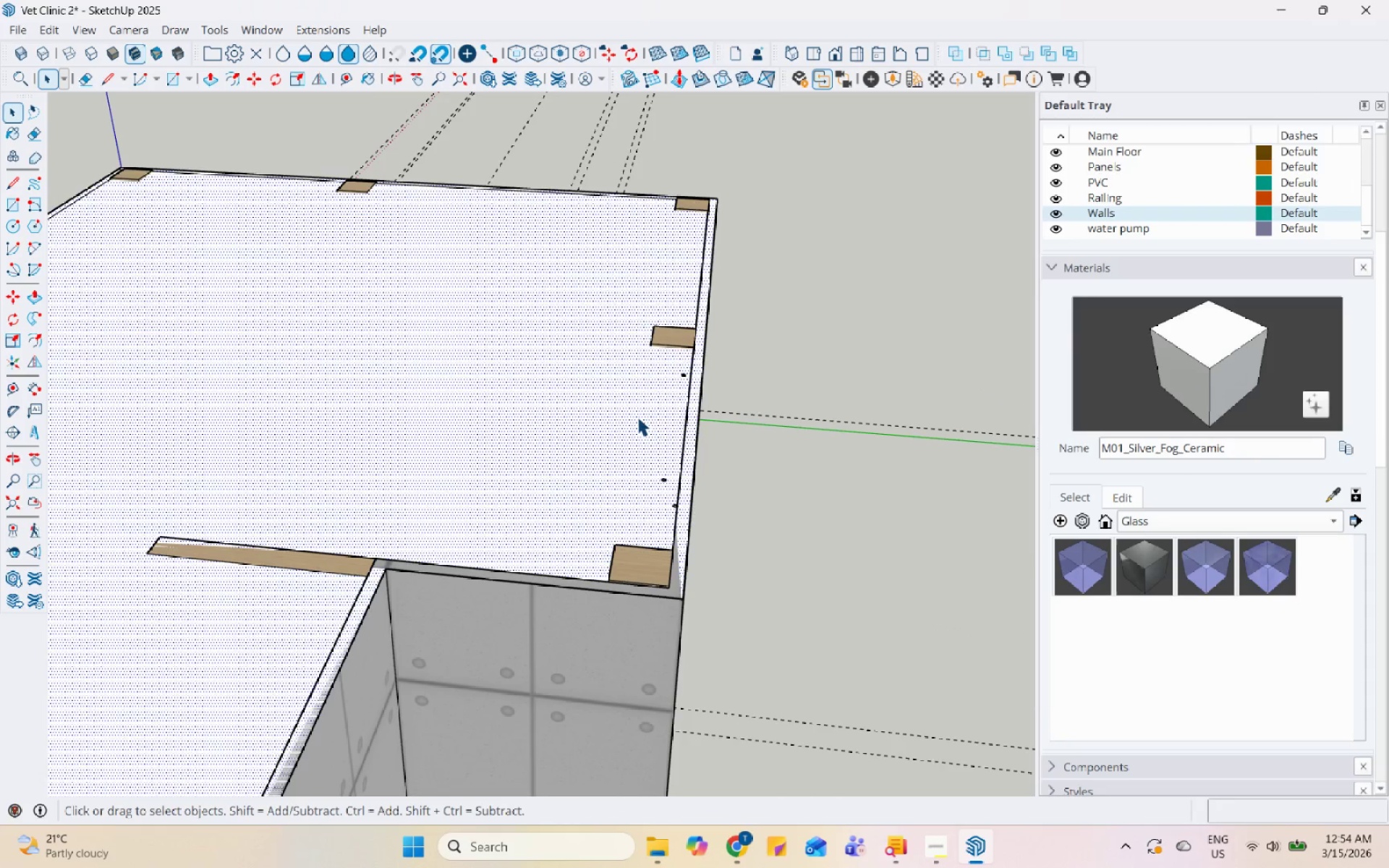 
key(P)
 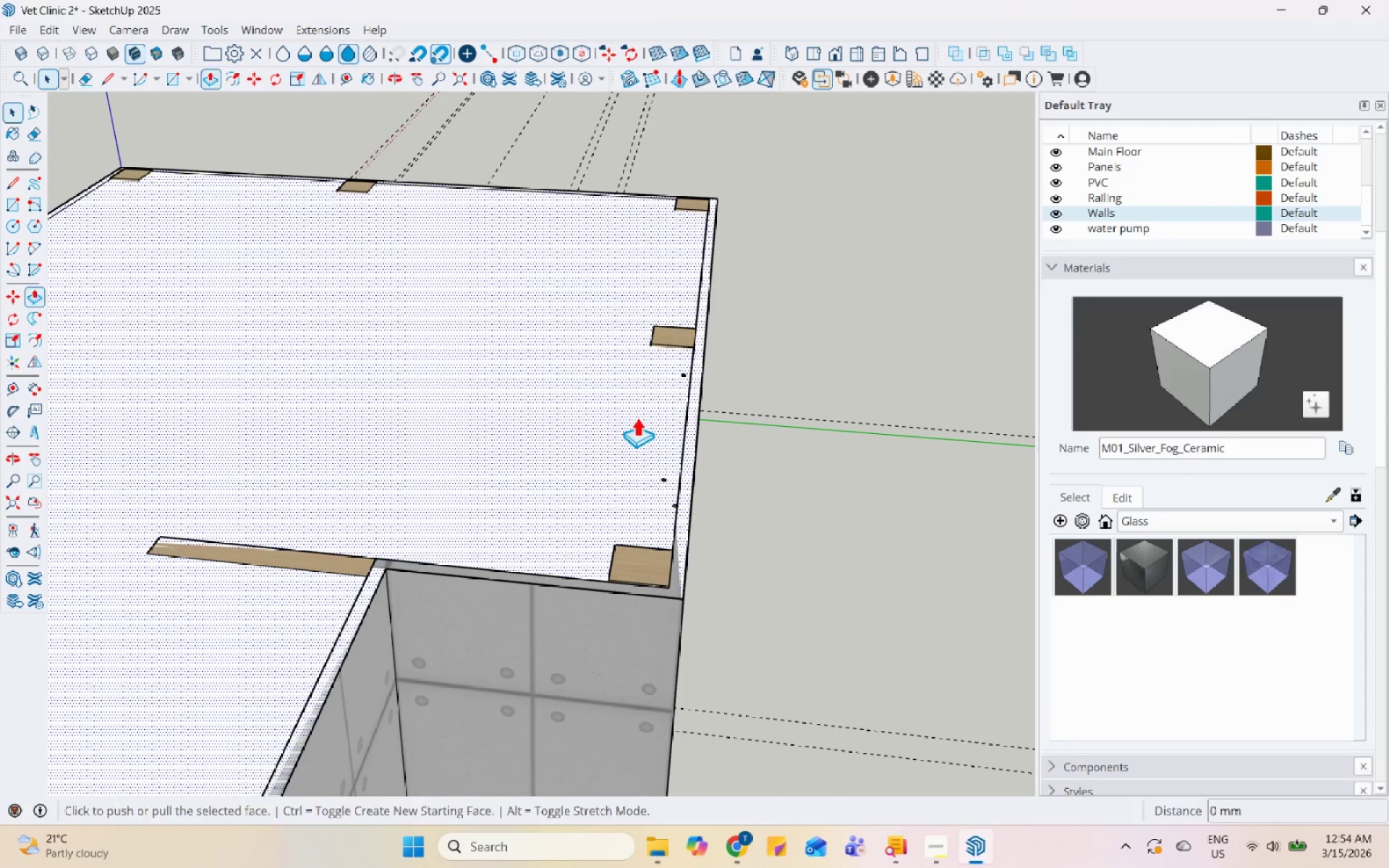 
left_click([637, 417])
 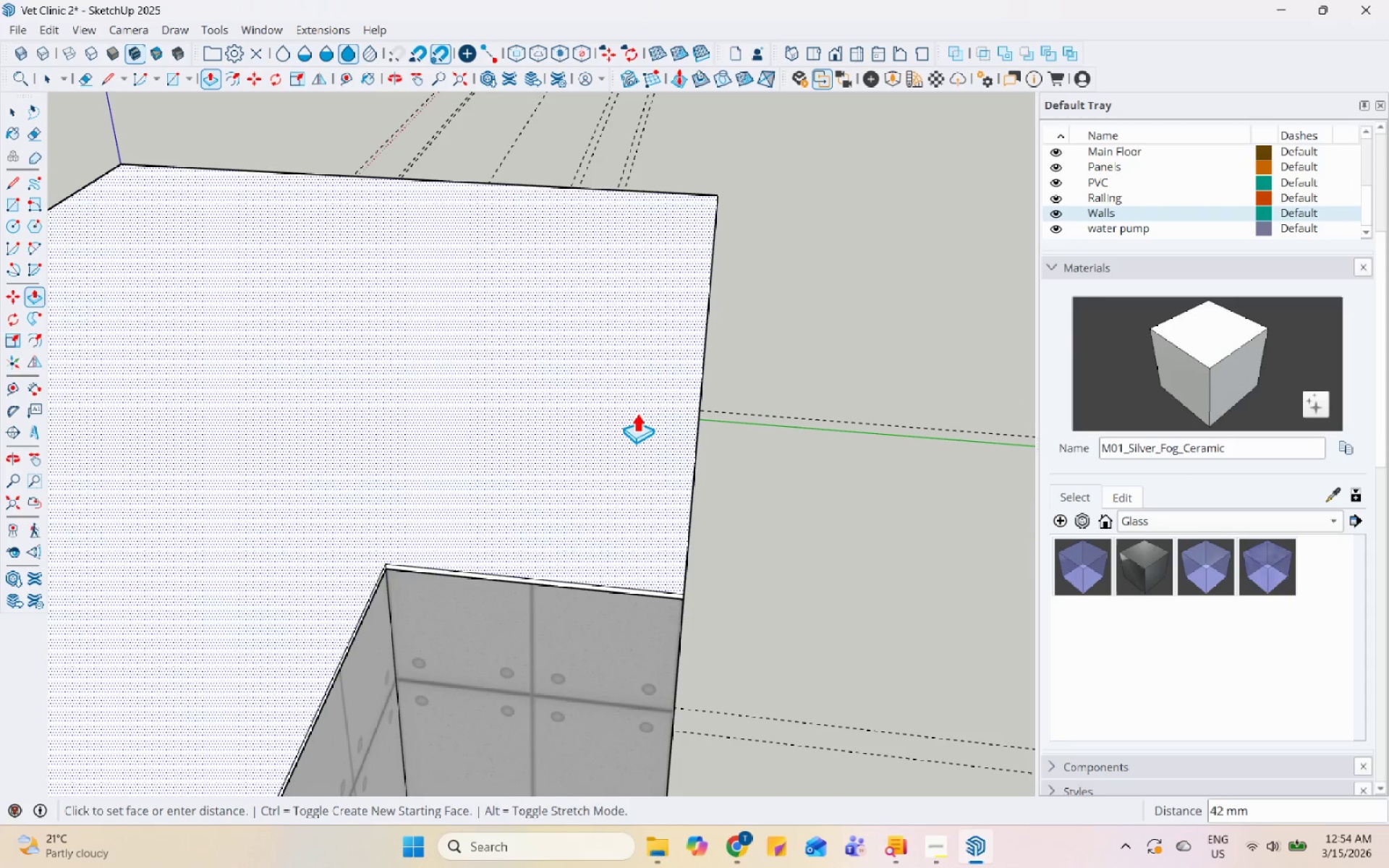 
key(Numpad2)
 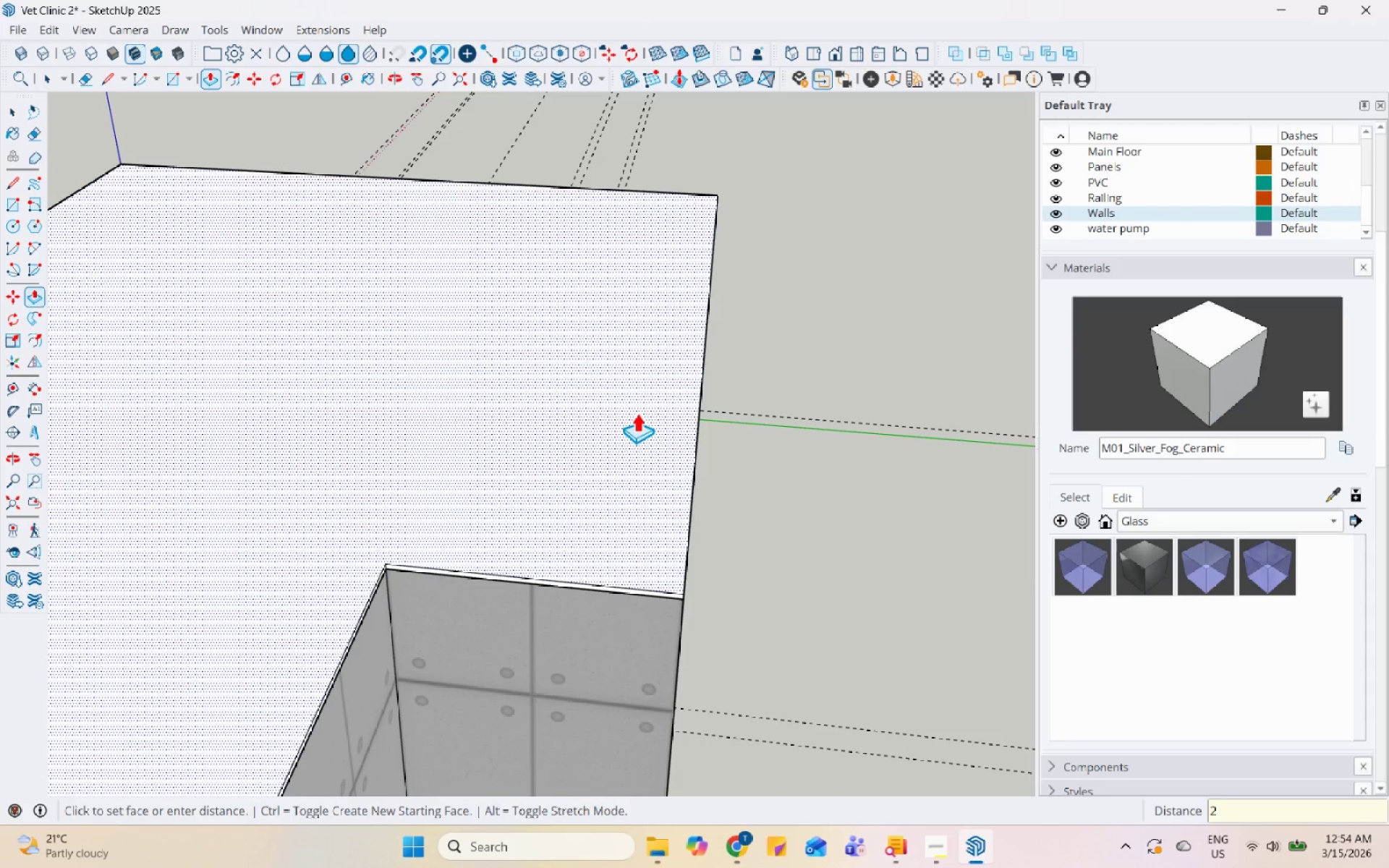 
key(Numpad0)
 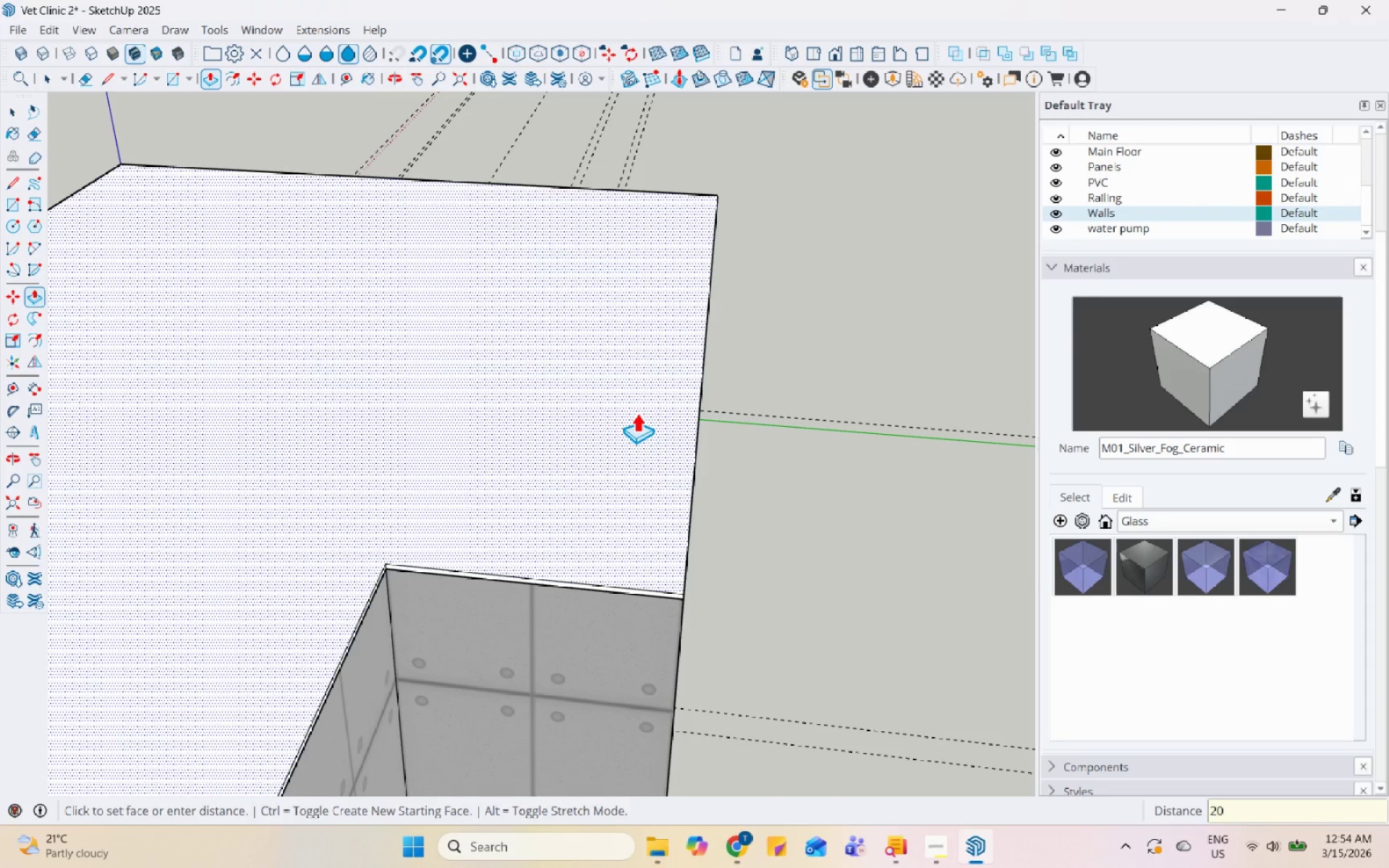 
key(Numpad0)
 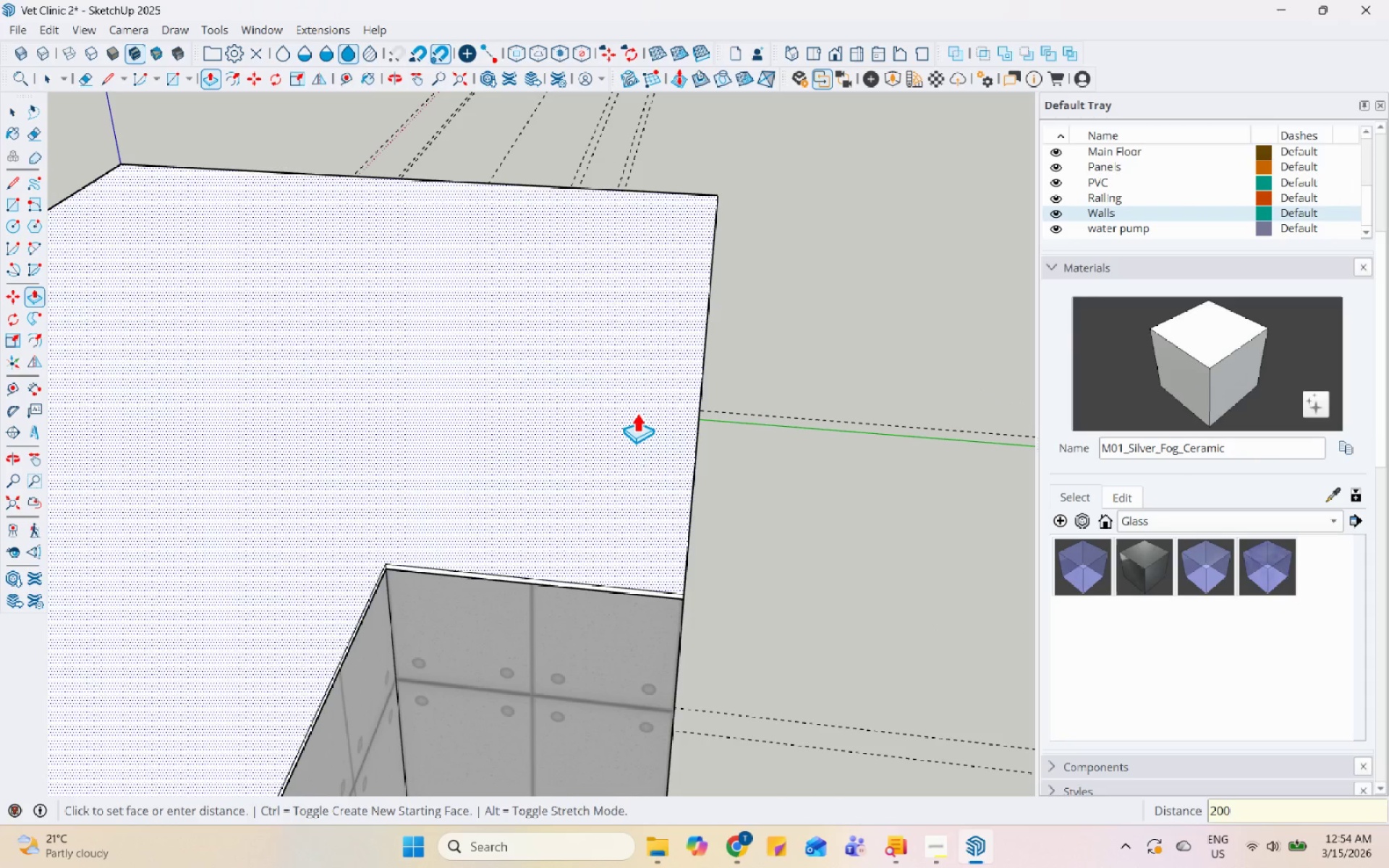 
key(Enter)
 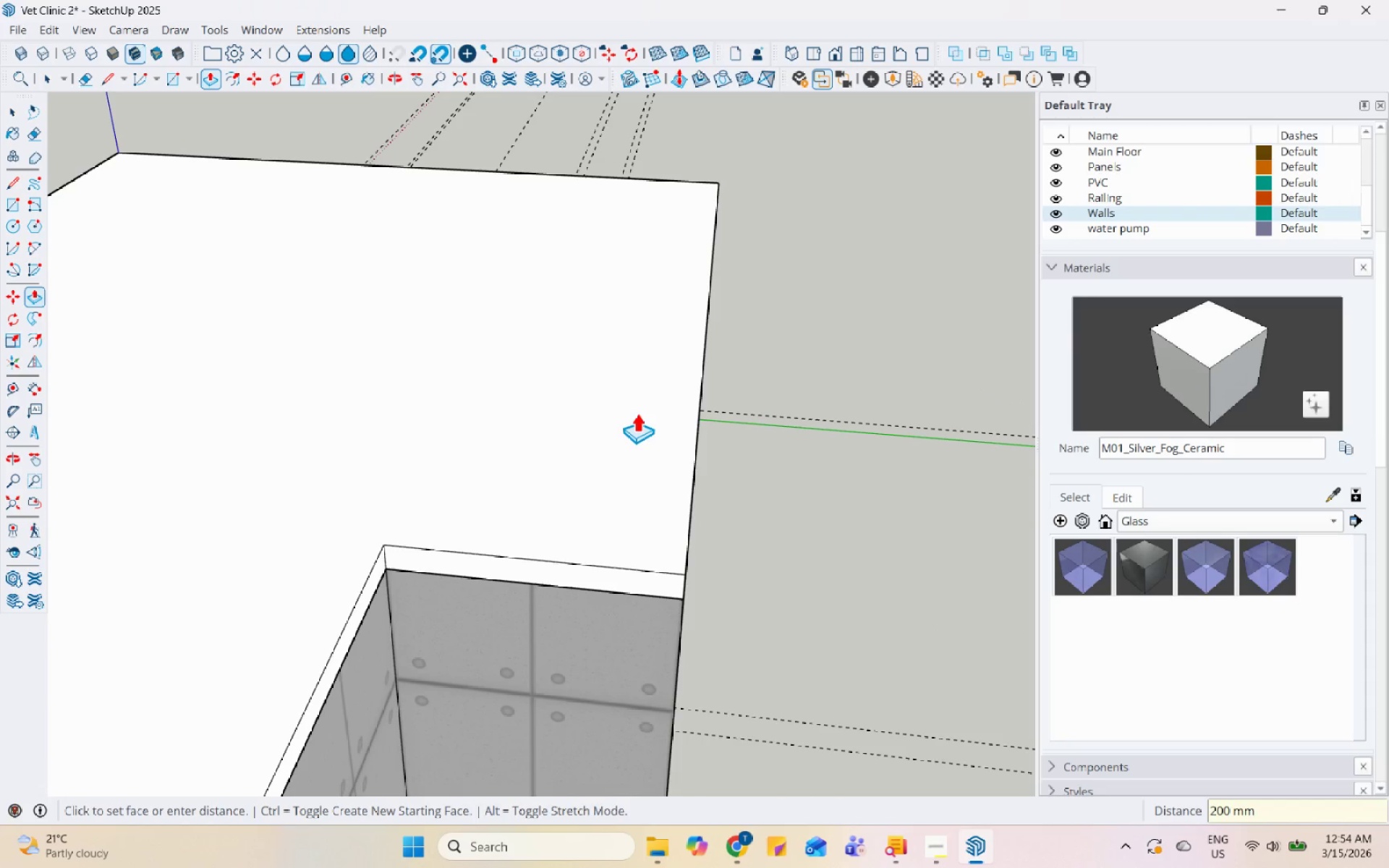 
key(Space)
 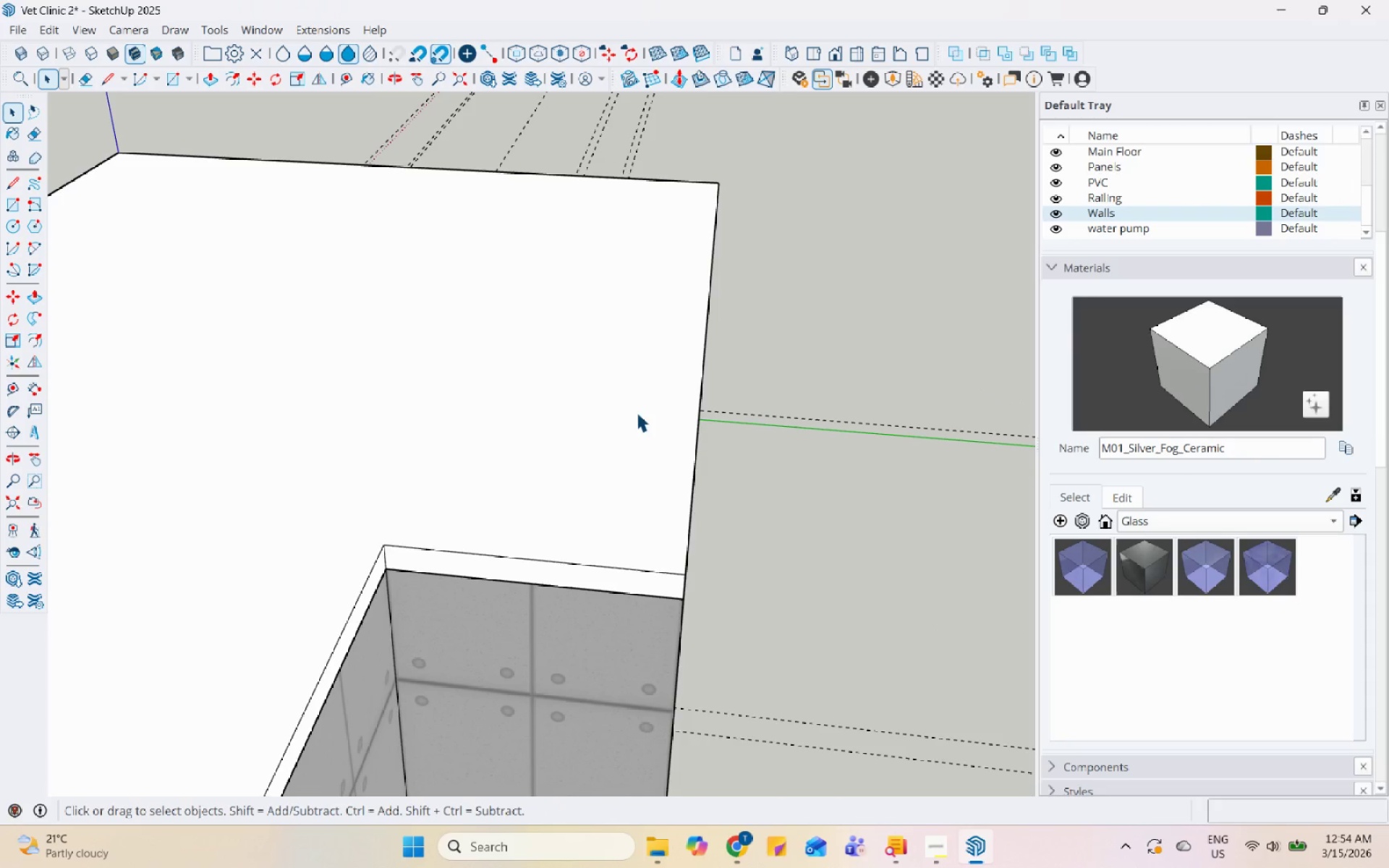 
double_click([637, 412])
 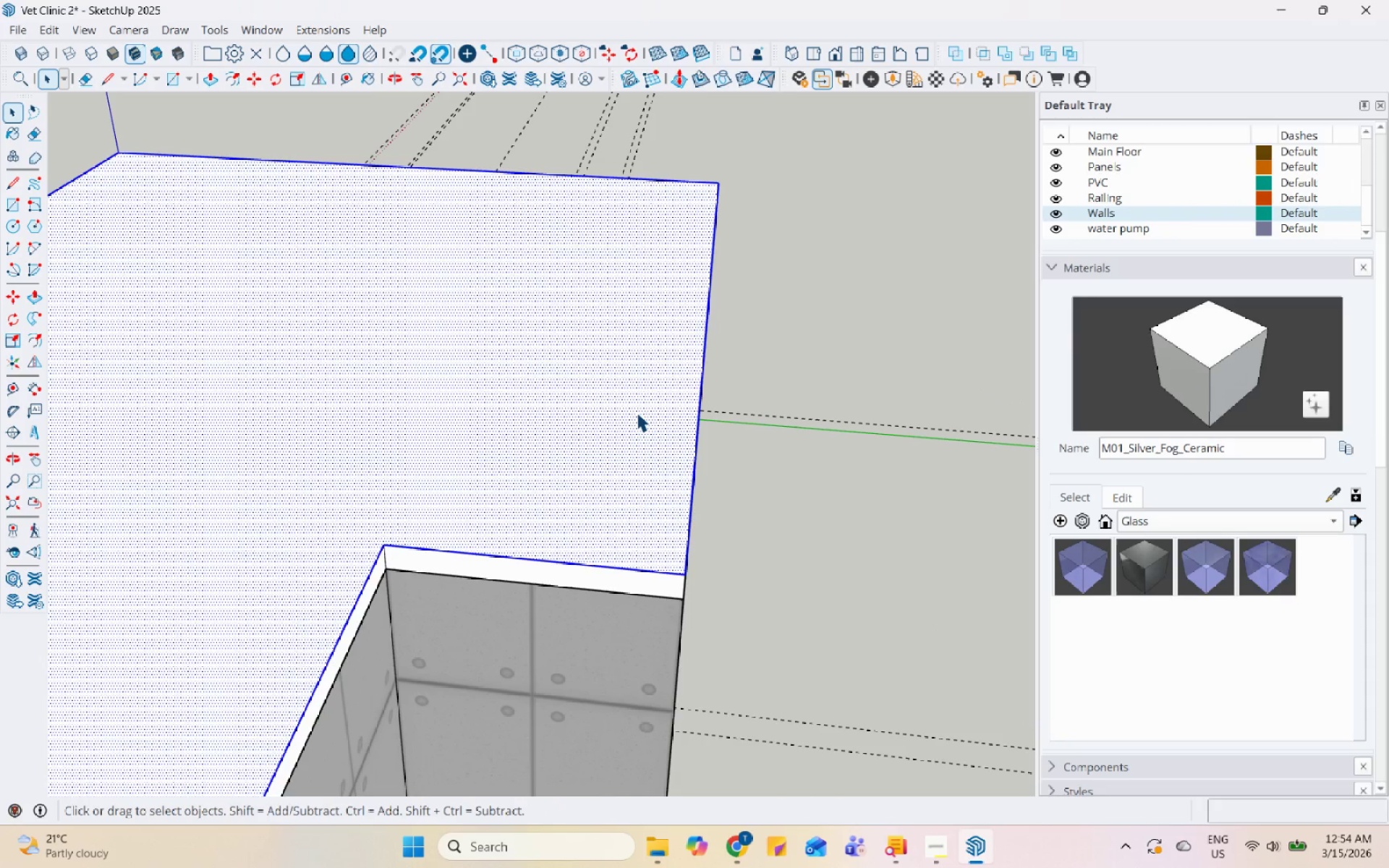 
triple_click([637, 412])
 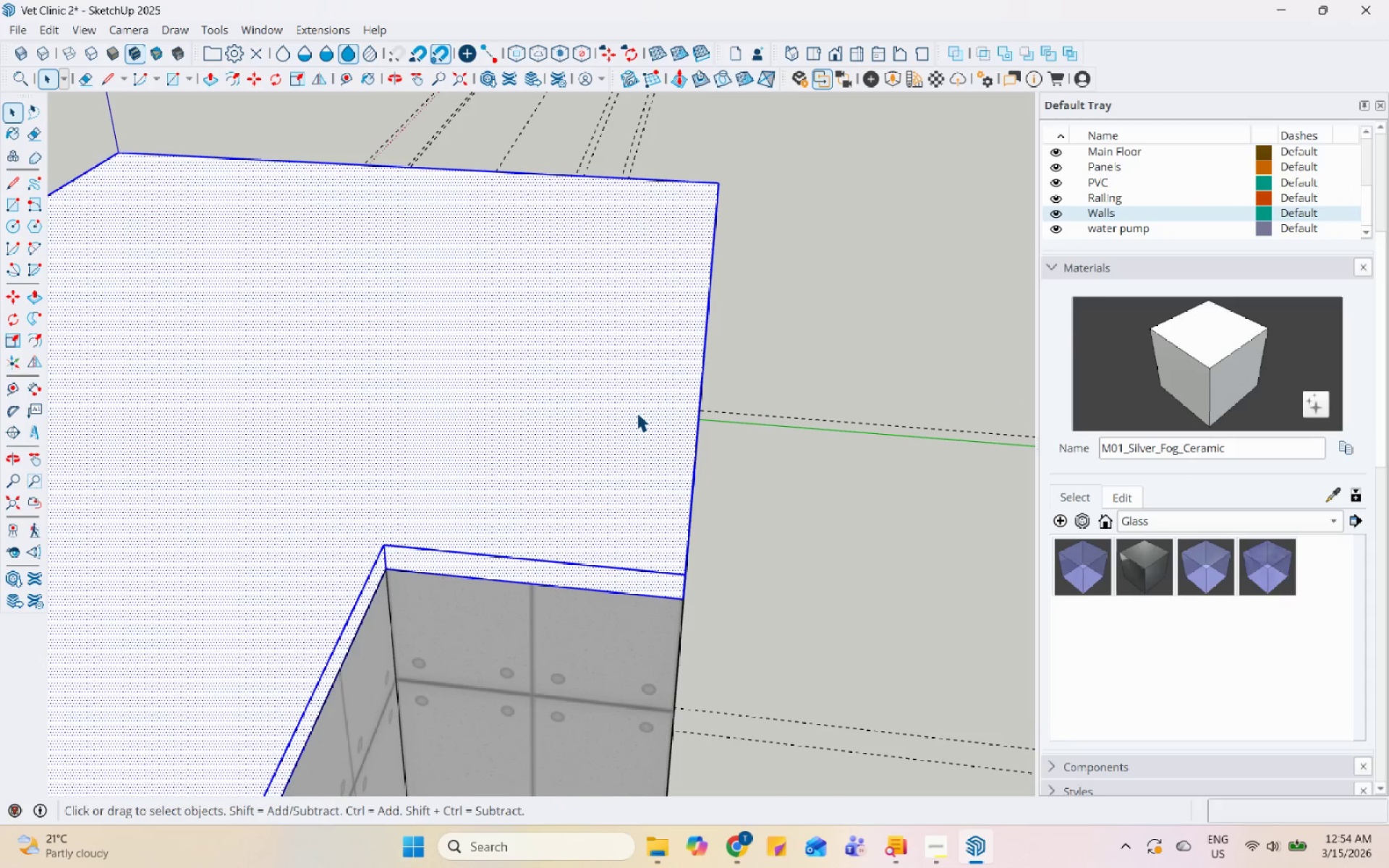 
right_click([637, 412])
 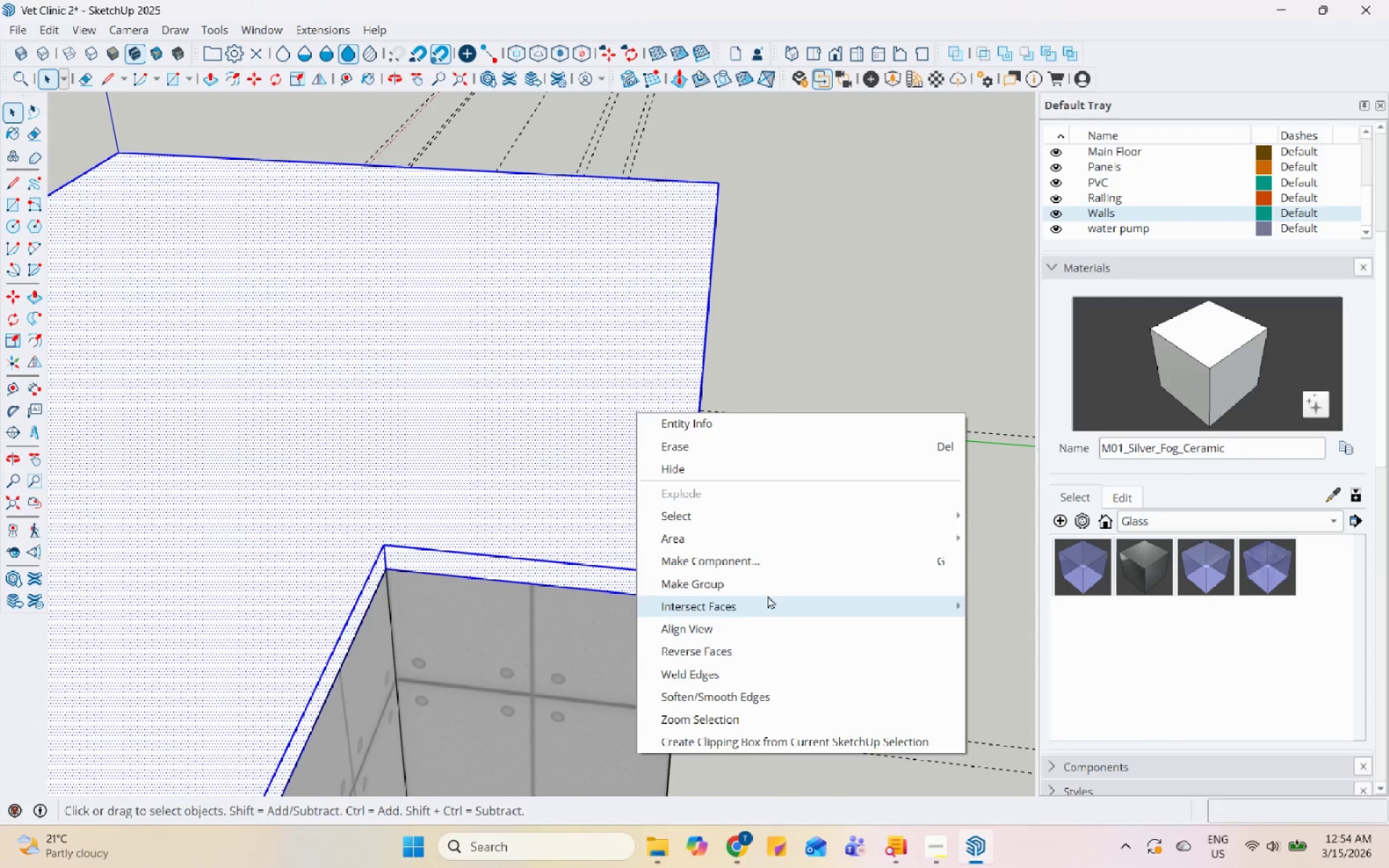 
left_click([768, 584])
 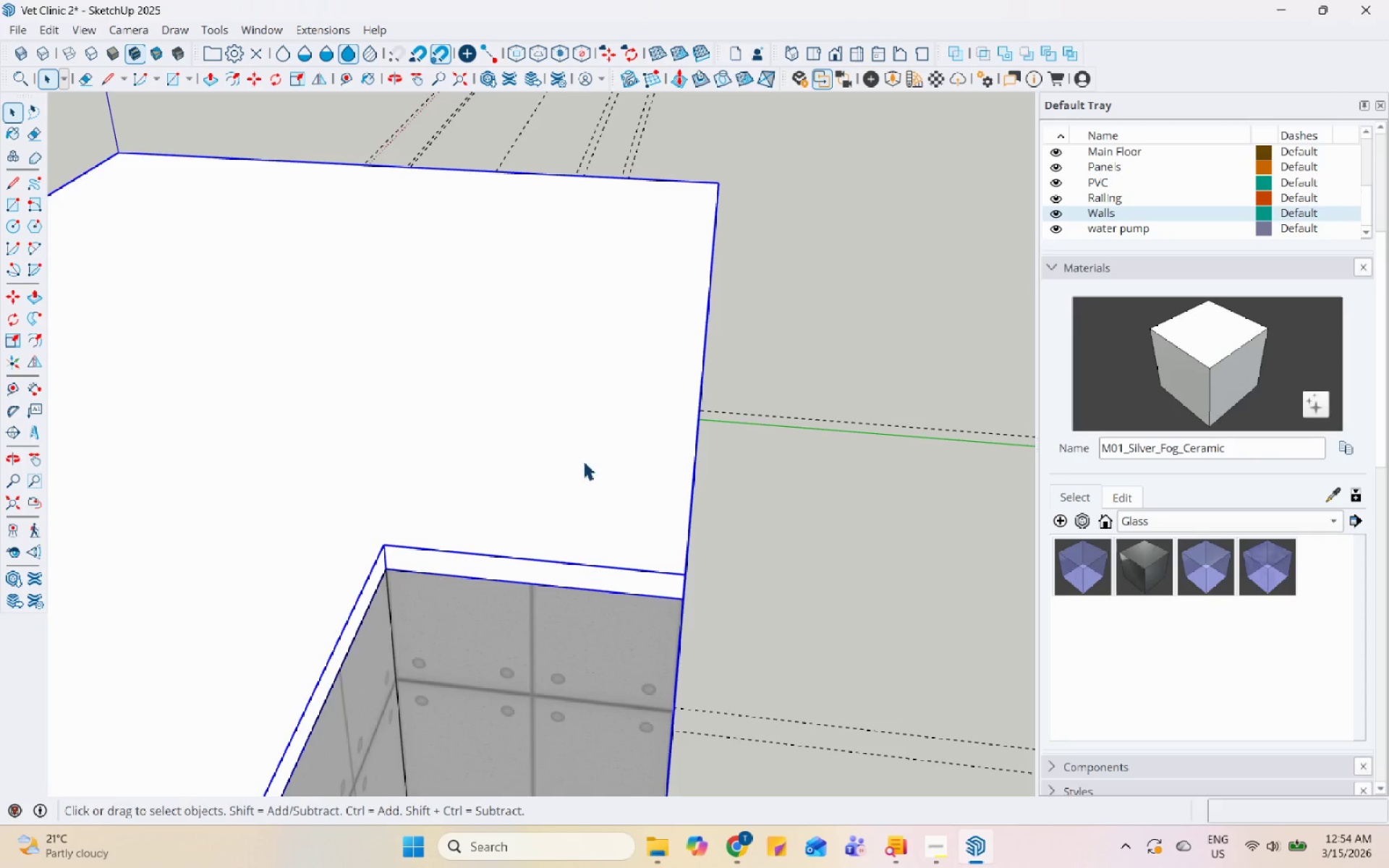 
scroll: coordinate [573, 459], scroll_direction: down, amount: 11.0
 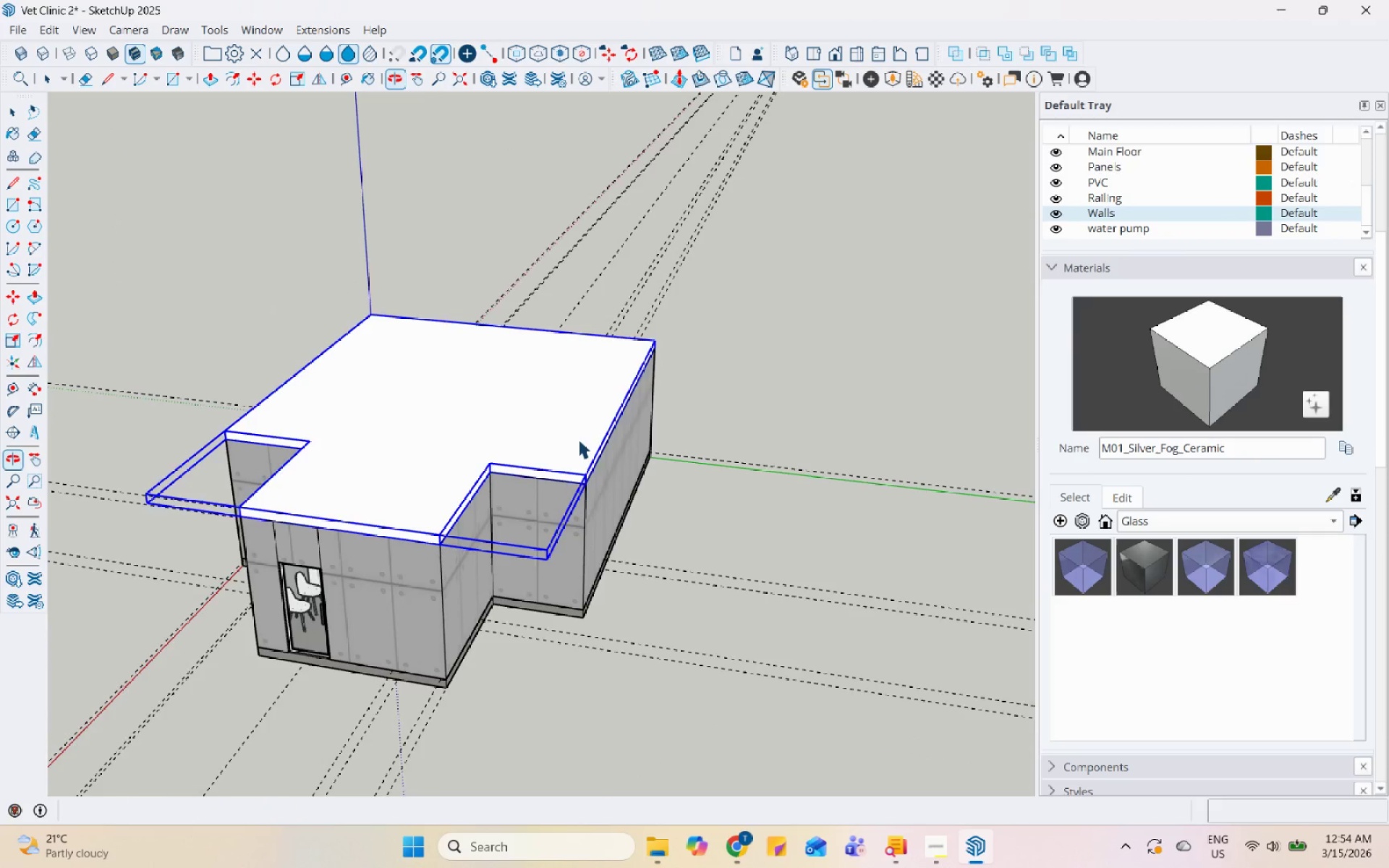 
scroll: coordinate [578, 439], scroll_direction: up, amount: 2.0
 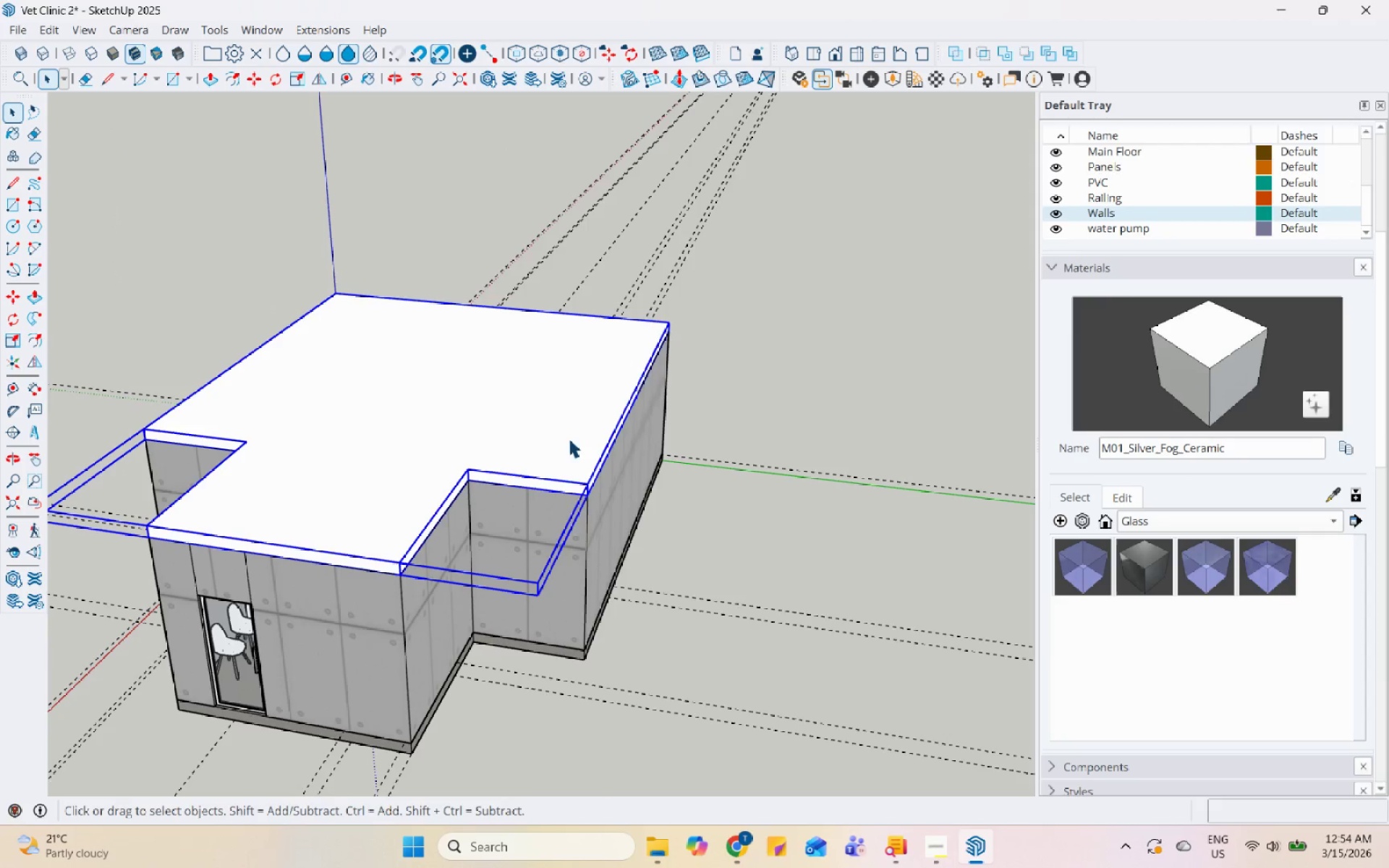 
right_click([569, 438])
 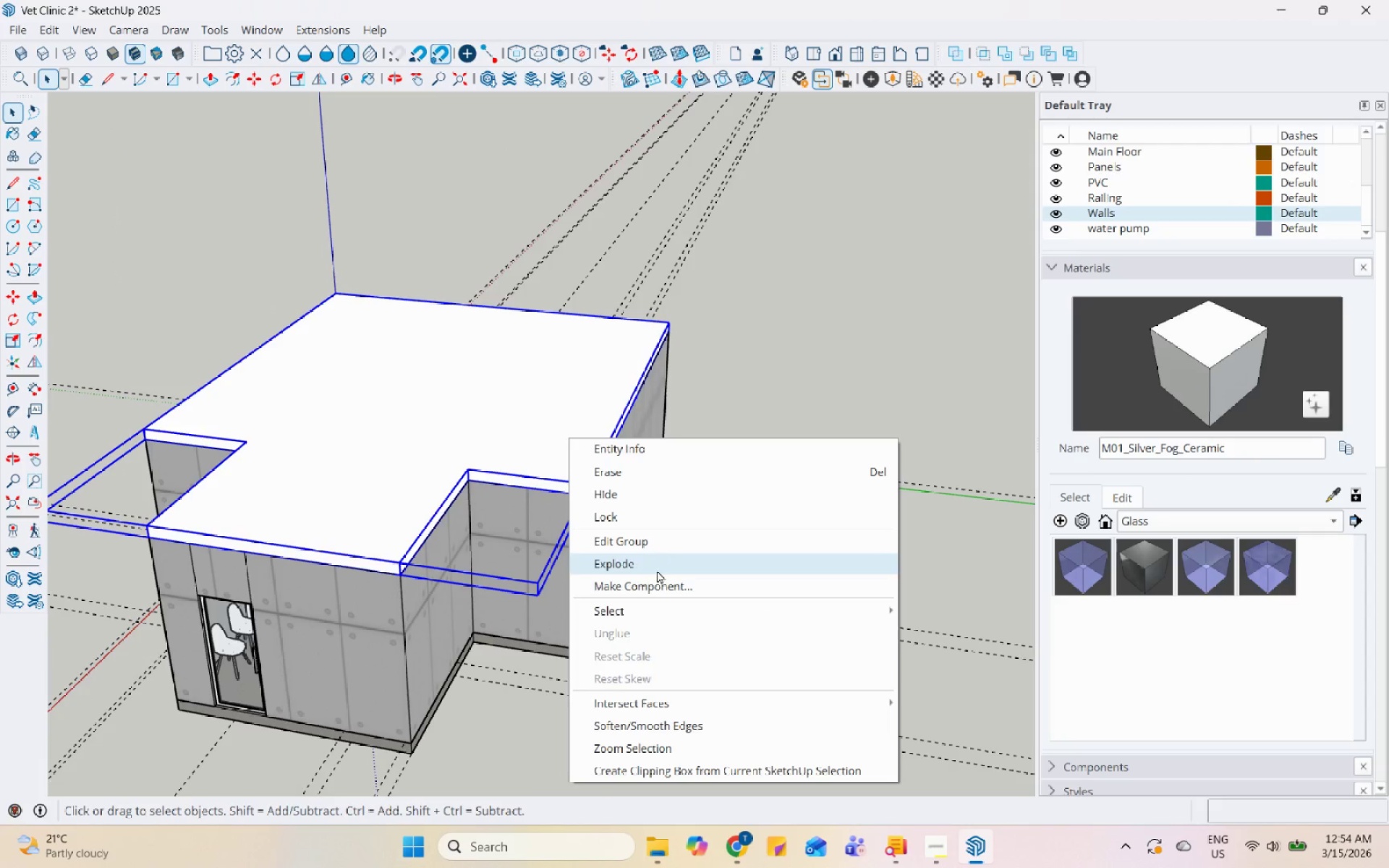 
left_click([658, 585])
 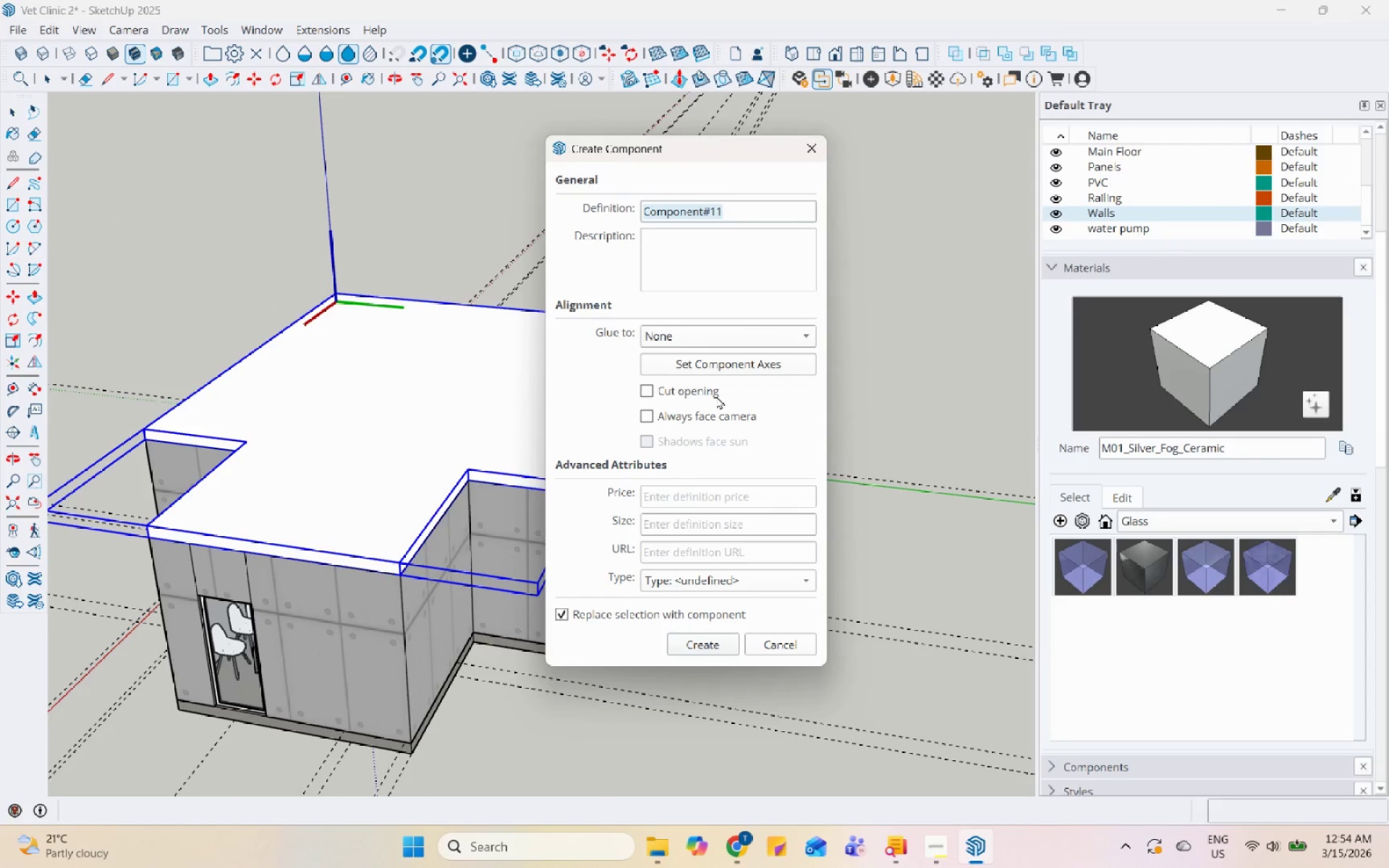 
type(Ceiling)
 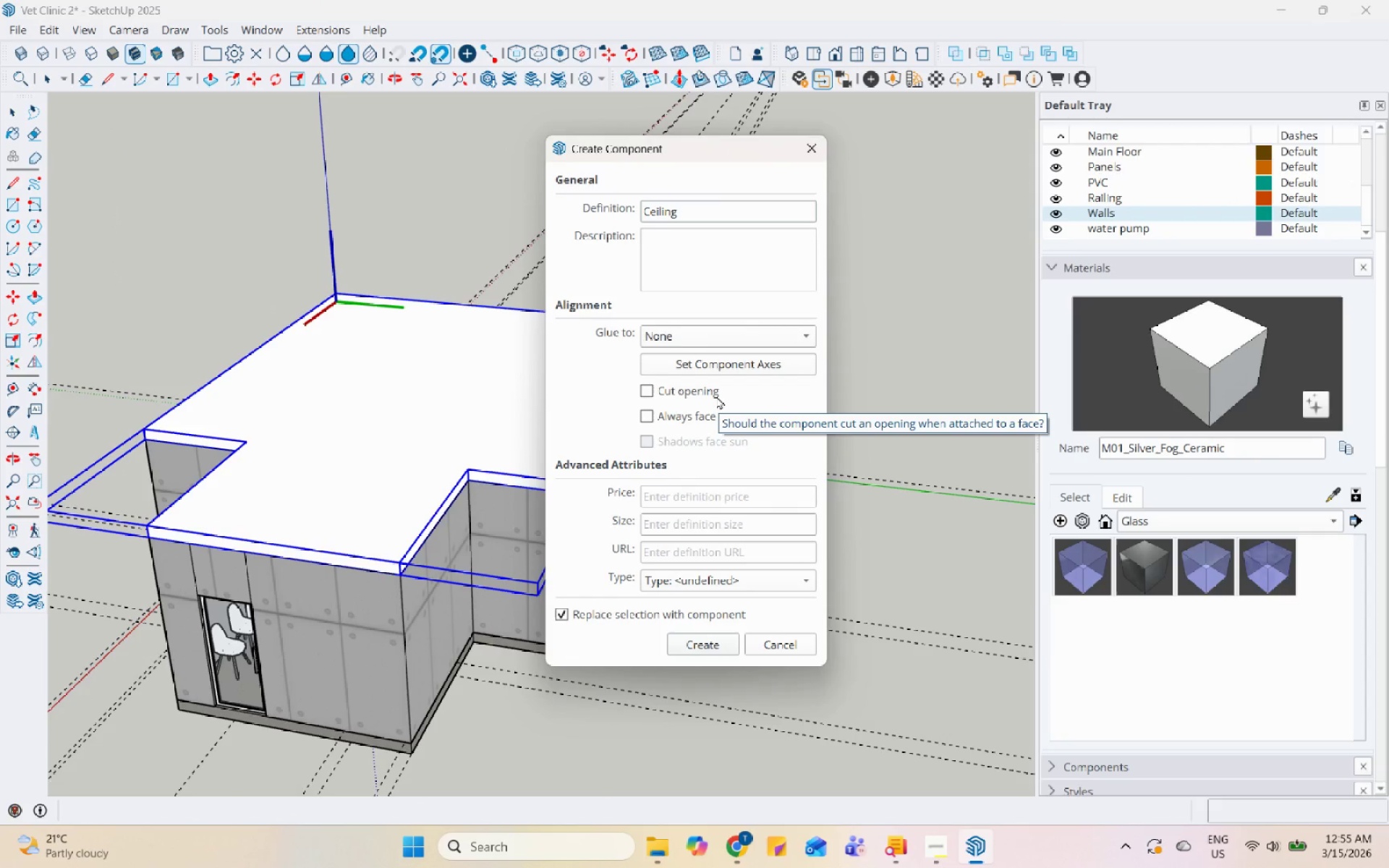 
key(Enter)
 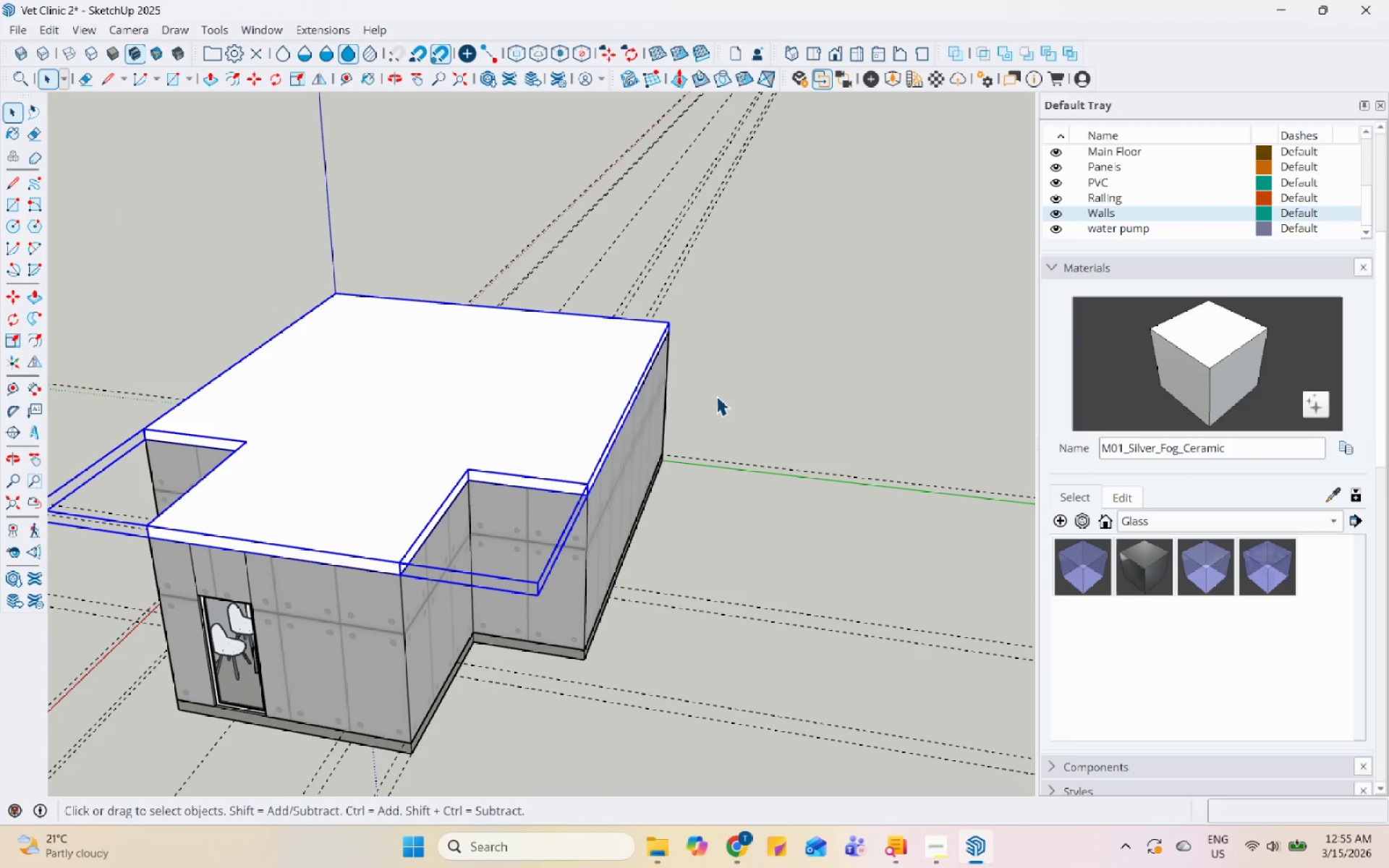 
scroll: coordinate [416, 426], scroll_direction: down, amount: 7.0
 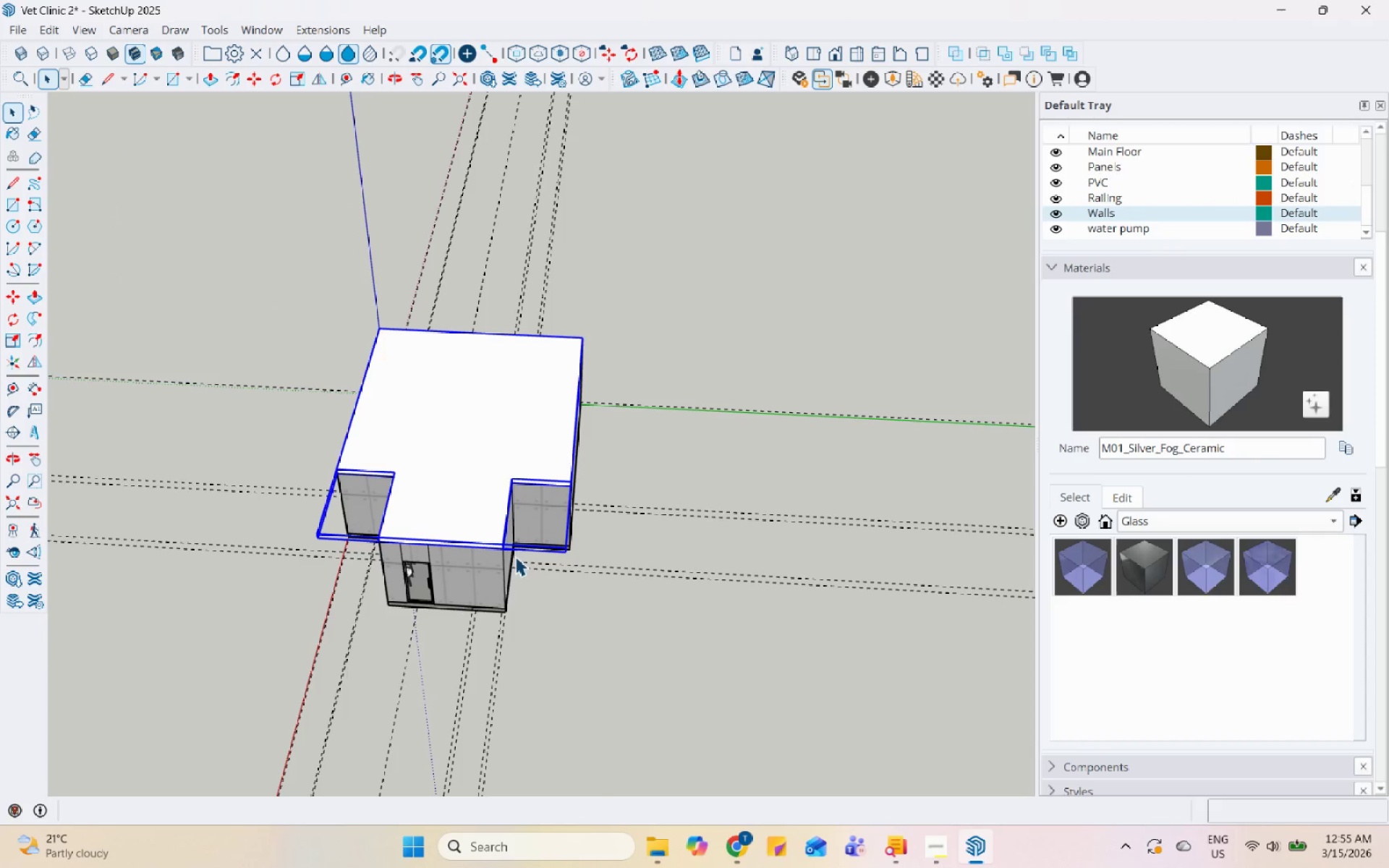 
key(M)
 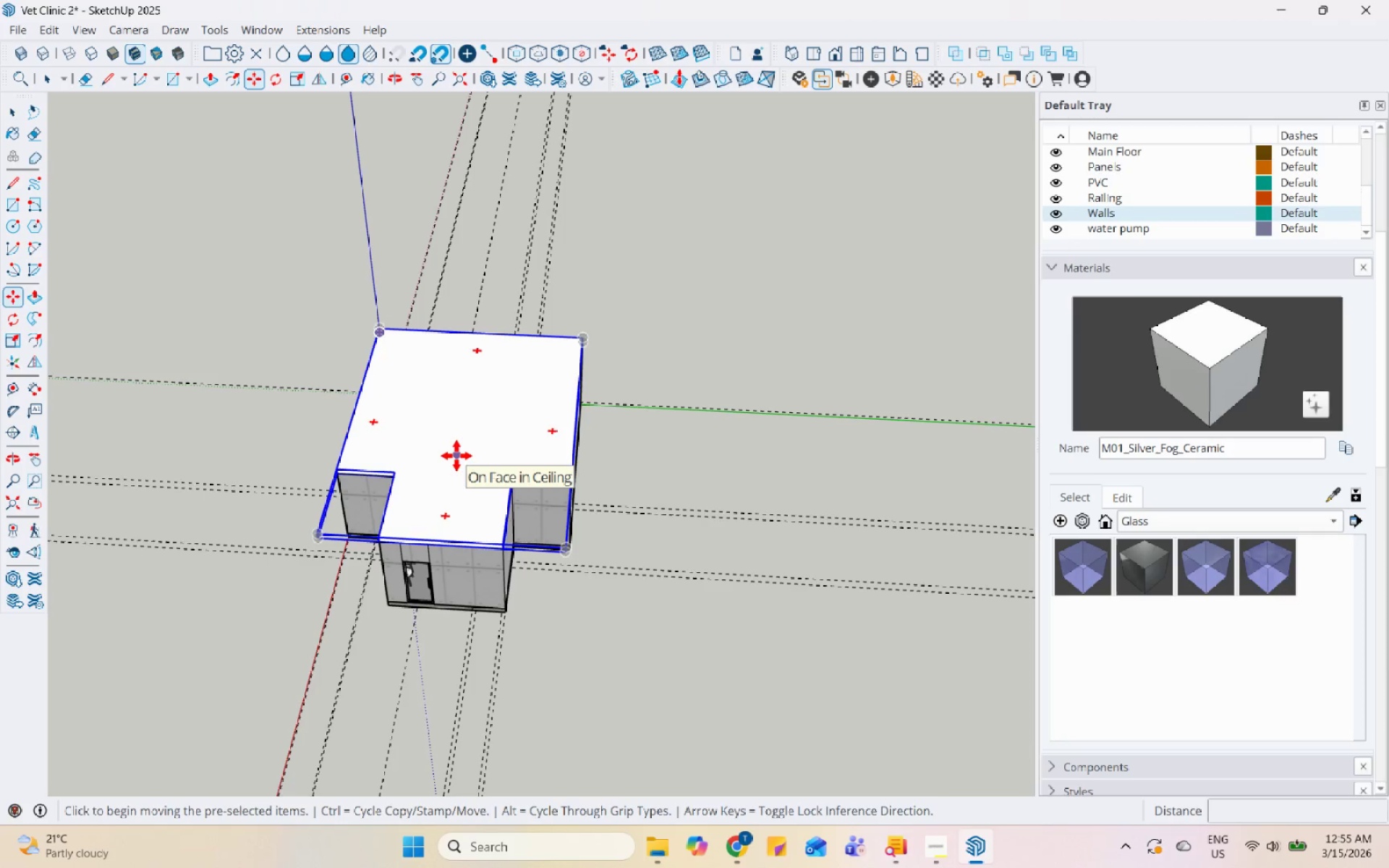 
key(Control+ControlLeft)
 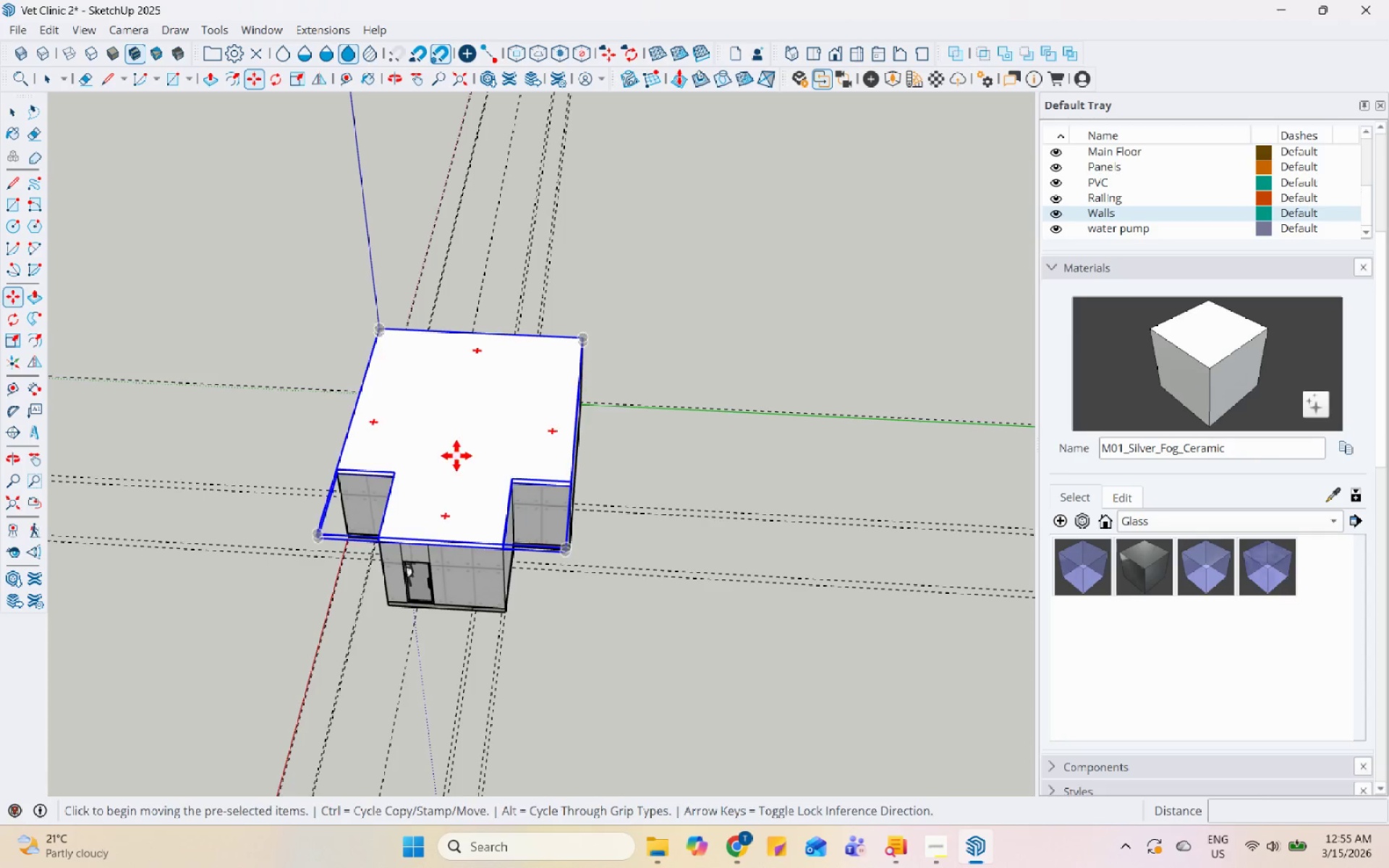 
left_click_drag(start_coordinate=[456, 456], to_coordinate=[471, 456])
 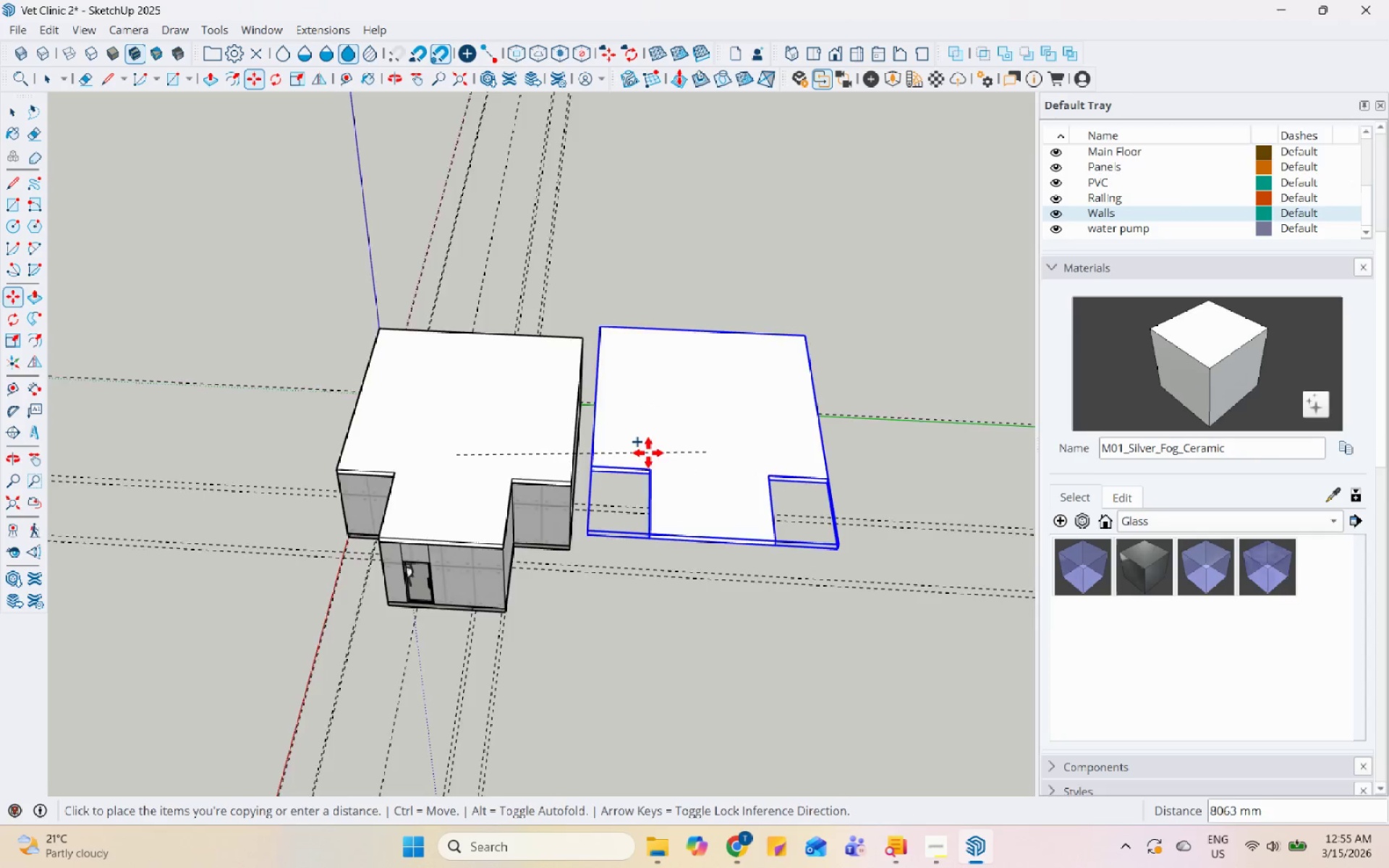 
scroll: coordinate [497, 453], scroll_direction: down, amount: 6.0
 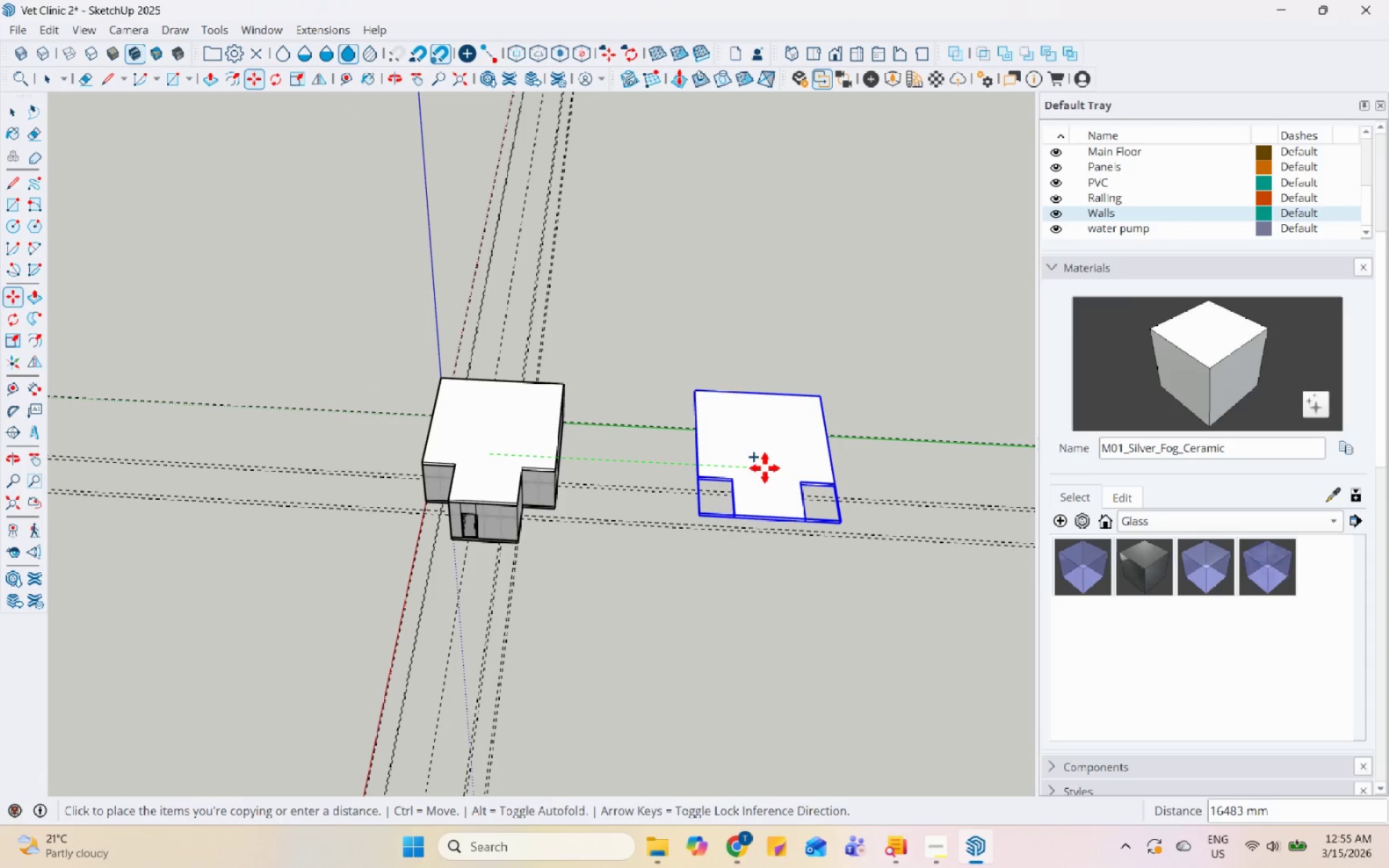 
left_click([765, 468])
 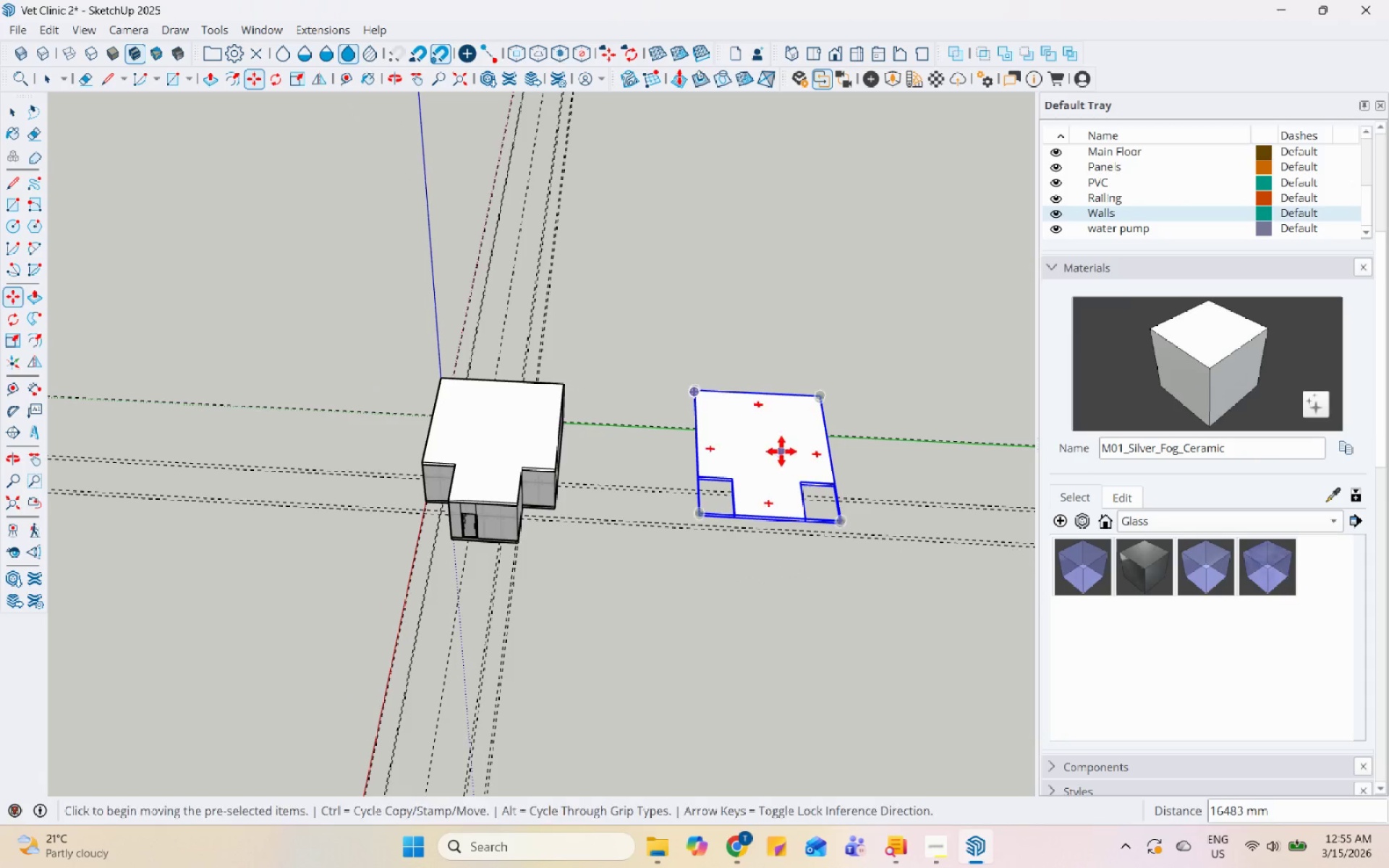 
key(Space)
 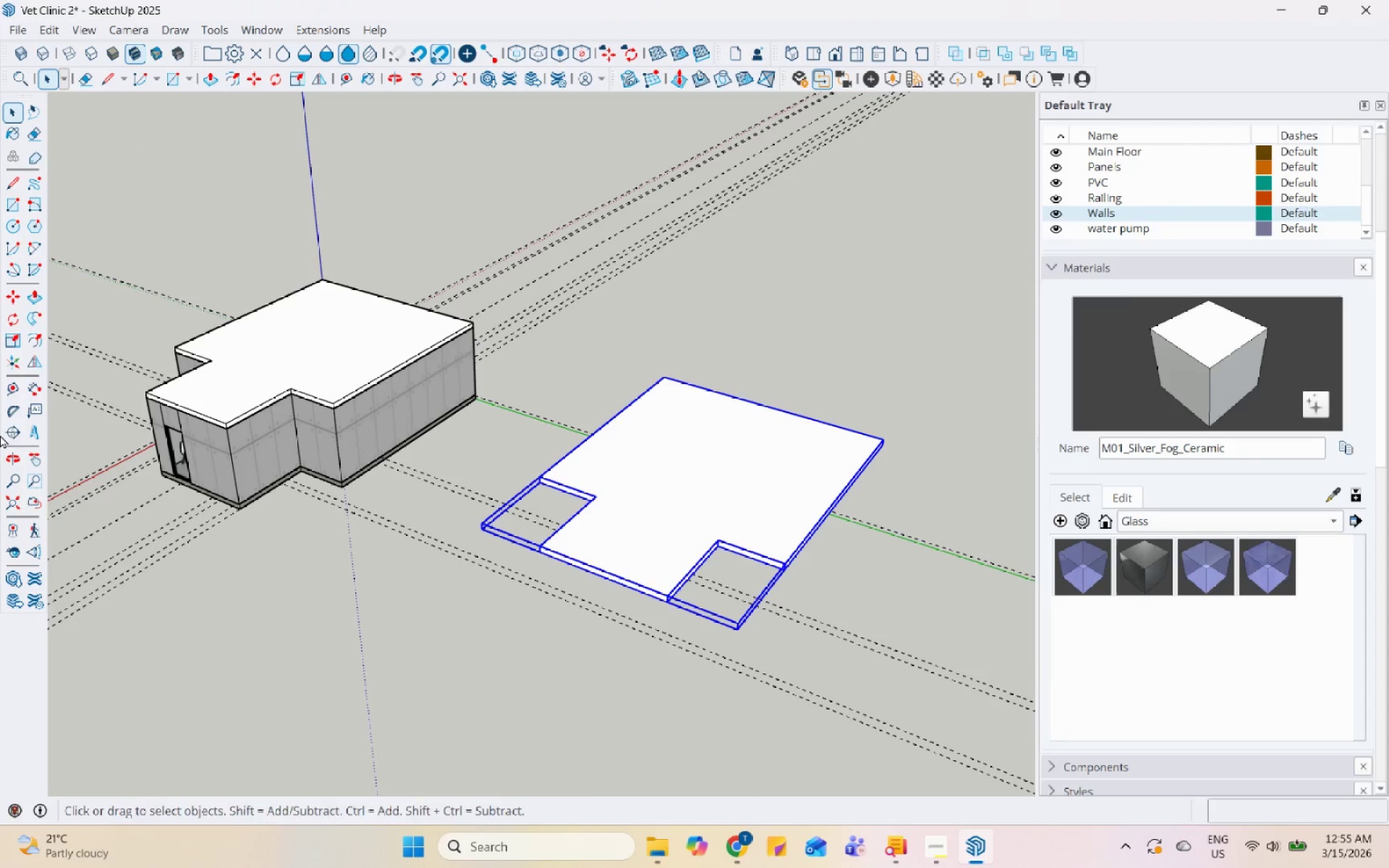 
scroll: coordinate [781, 451], scroll_direction: up, amount: 6.0
 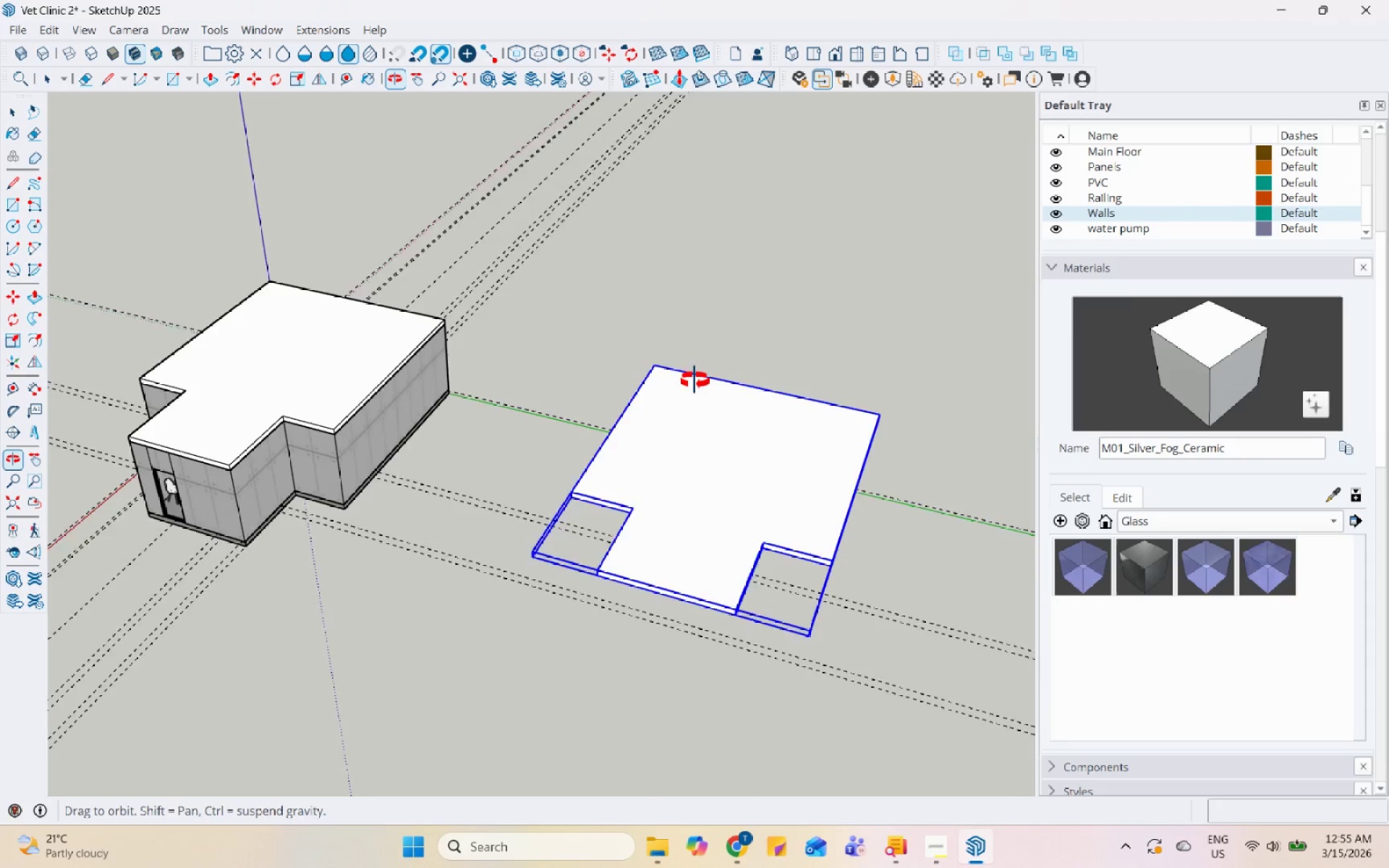 
left_click_drag(start_coordinate=[30, 361], to_coordinate=[35, 361])
 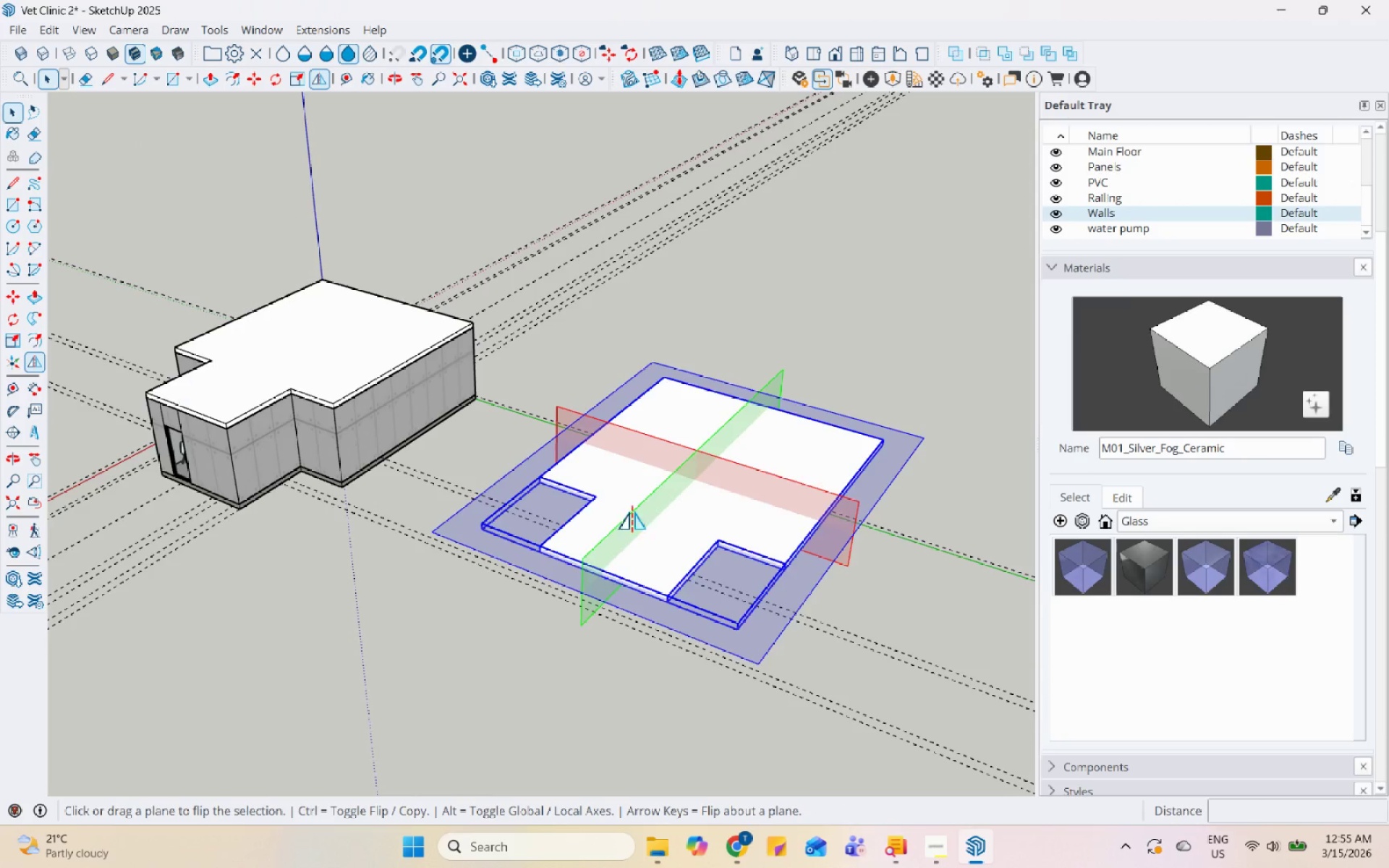 
scroll: coordinate [714, 631], scroll_direction: up, amount: 8.0
 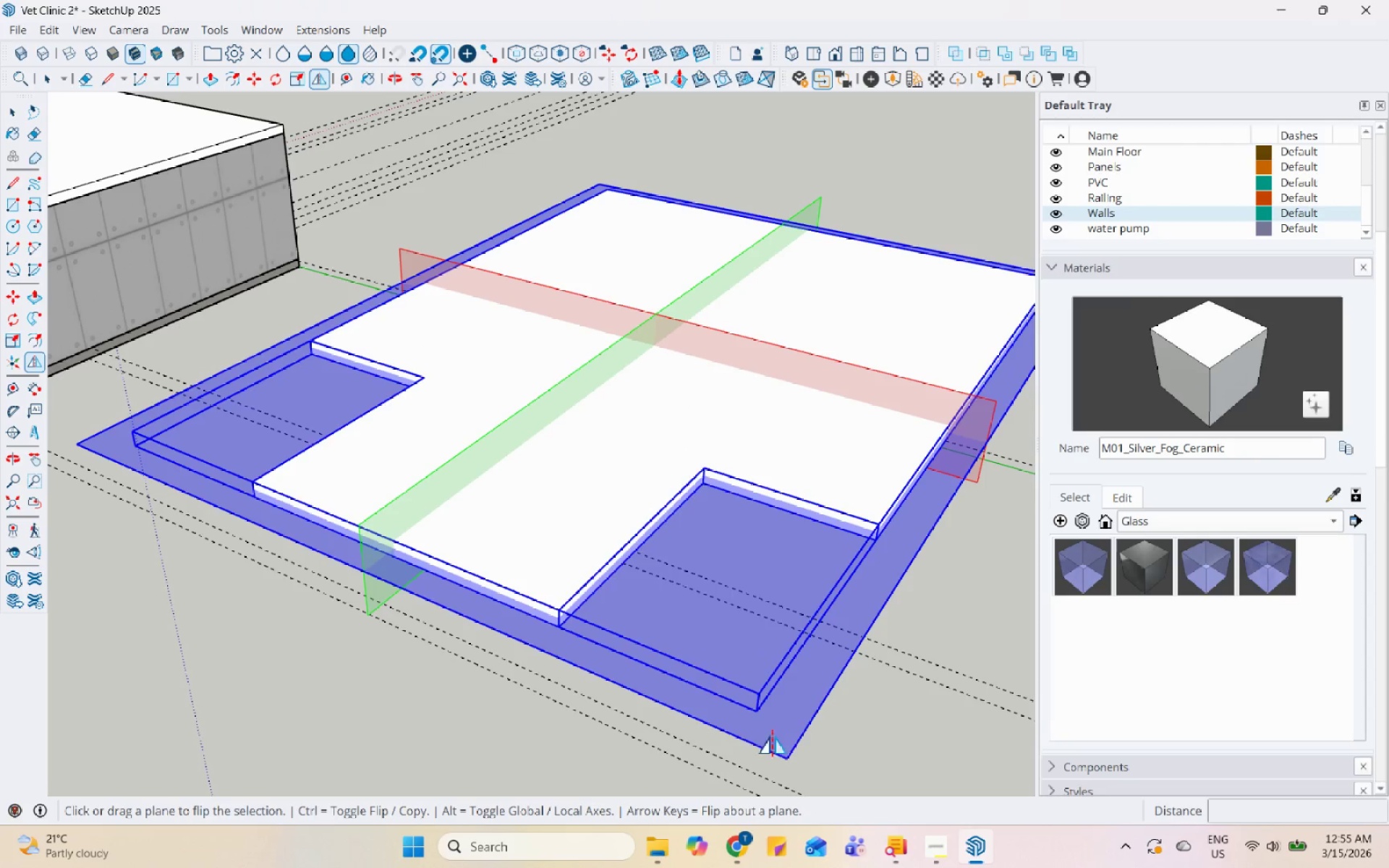 
left_click([780, 744])
 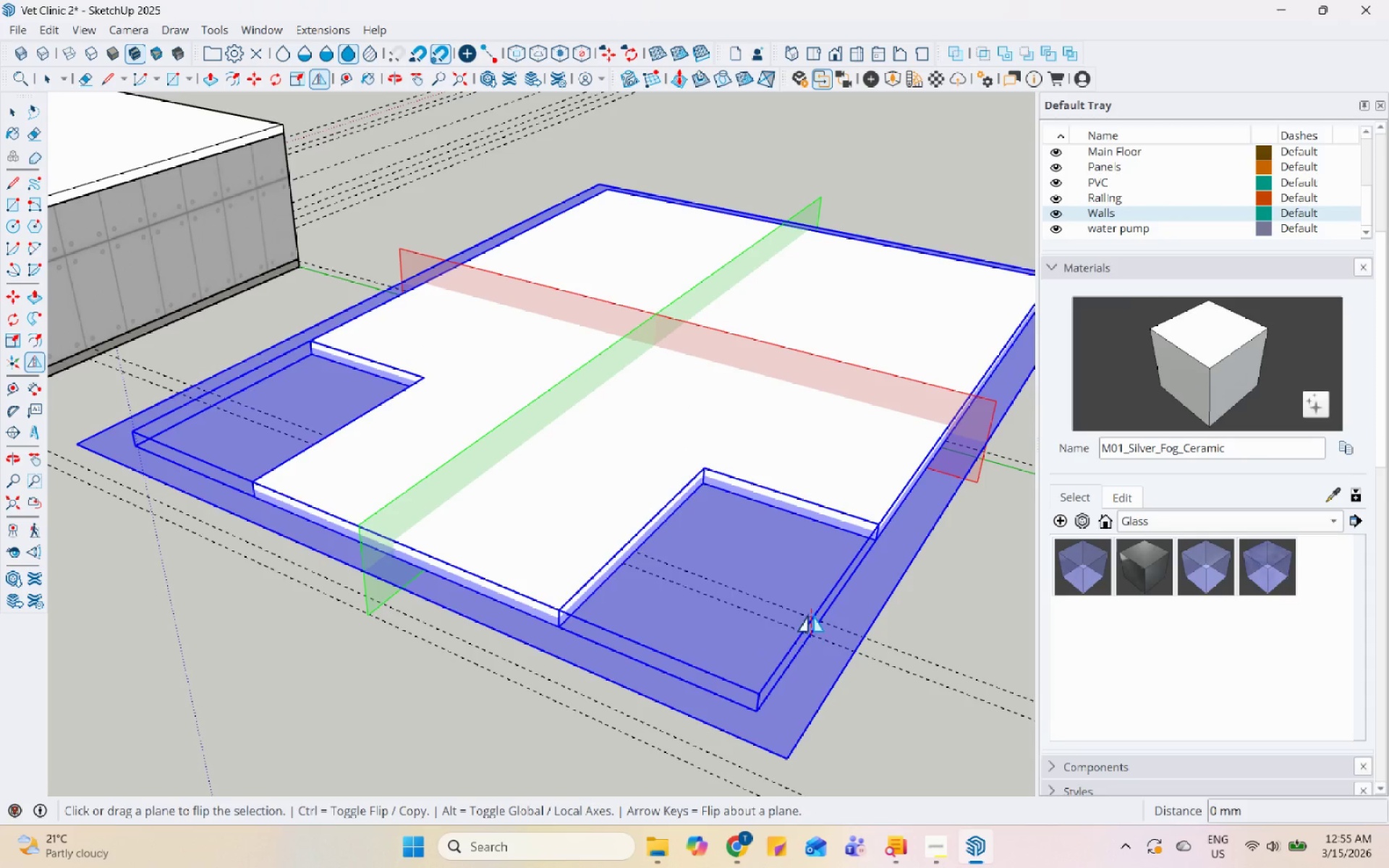 
key(Space)
 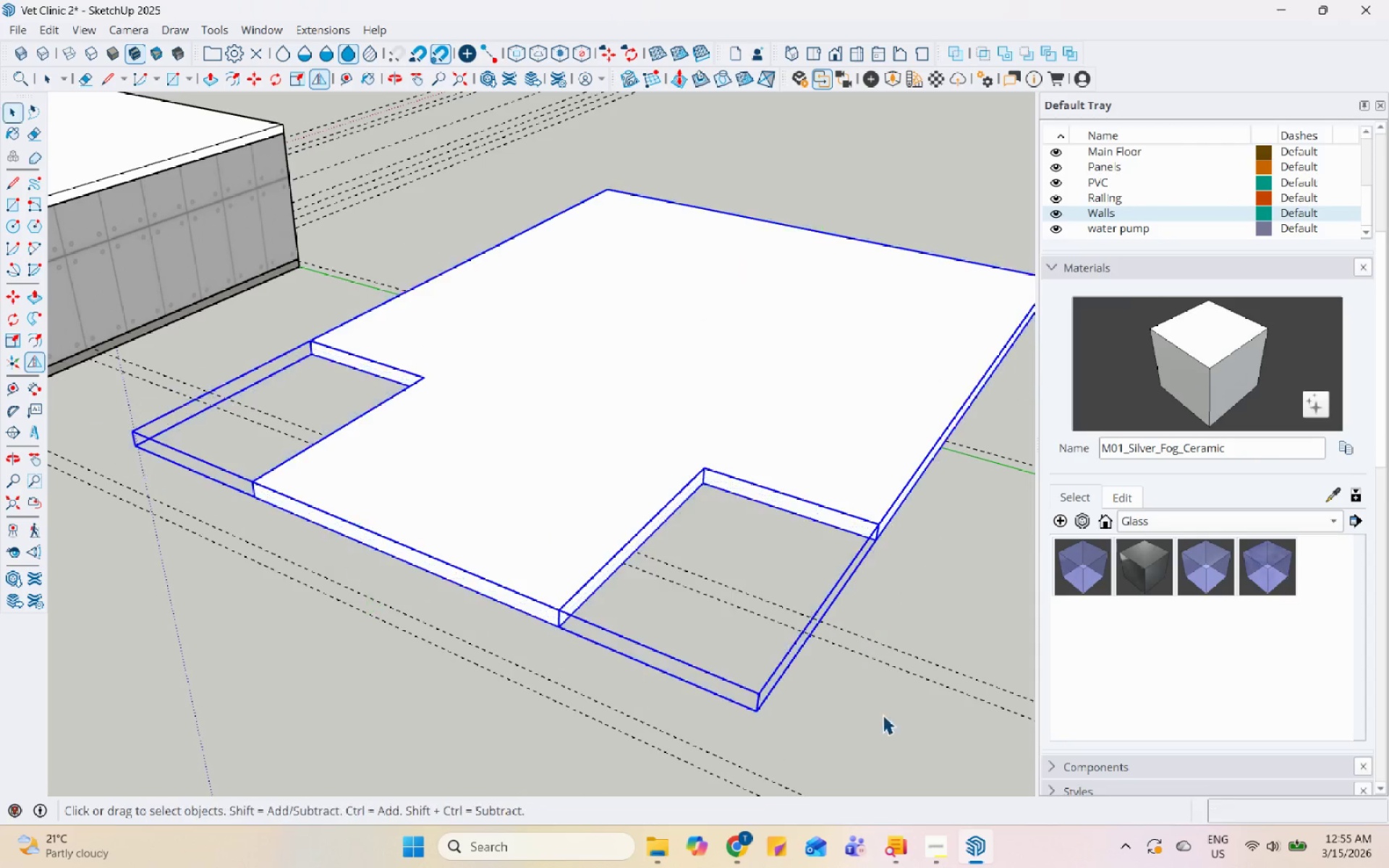 
left_click_drag(start_coordinate=[946, 752], to_coordinate=[946, 746])
 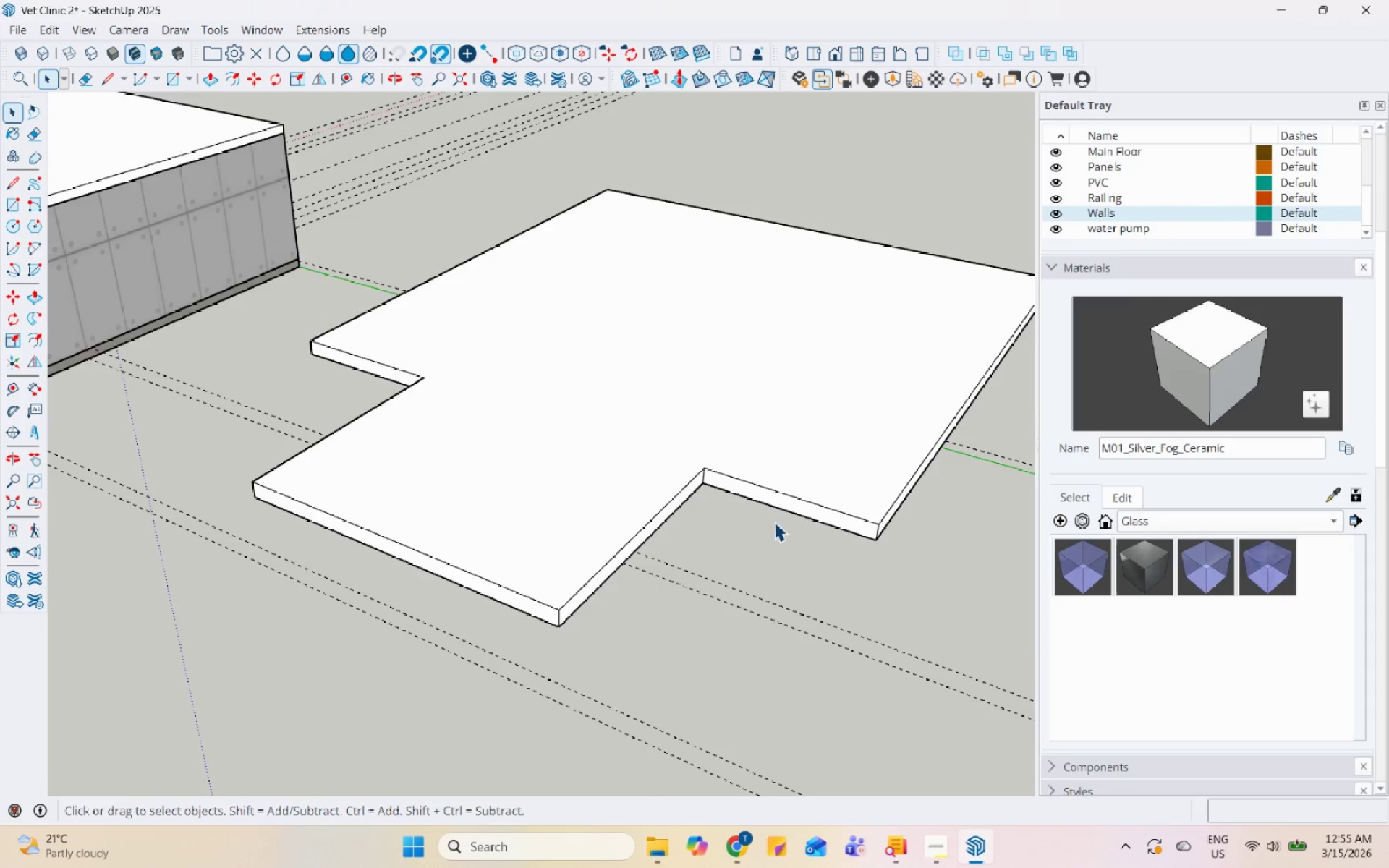 
scroll: coordinate [765, 496], scroll_direction: down, amount: 7.0
 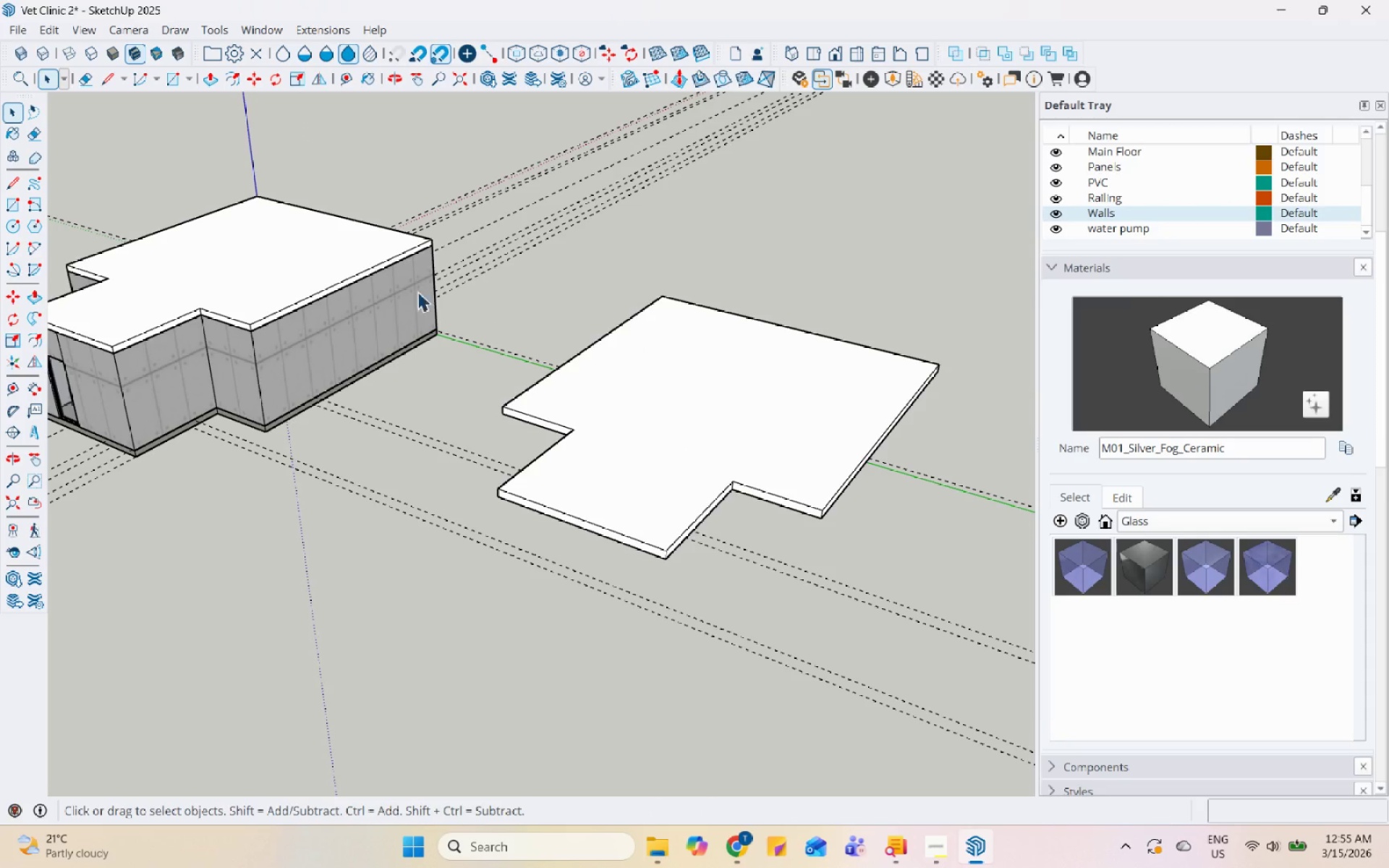 
left_click([259, 260])
 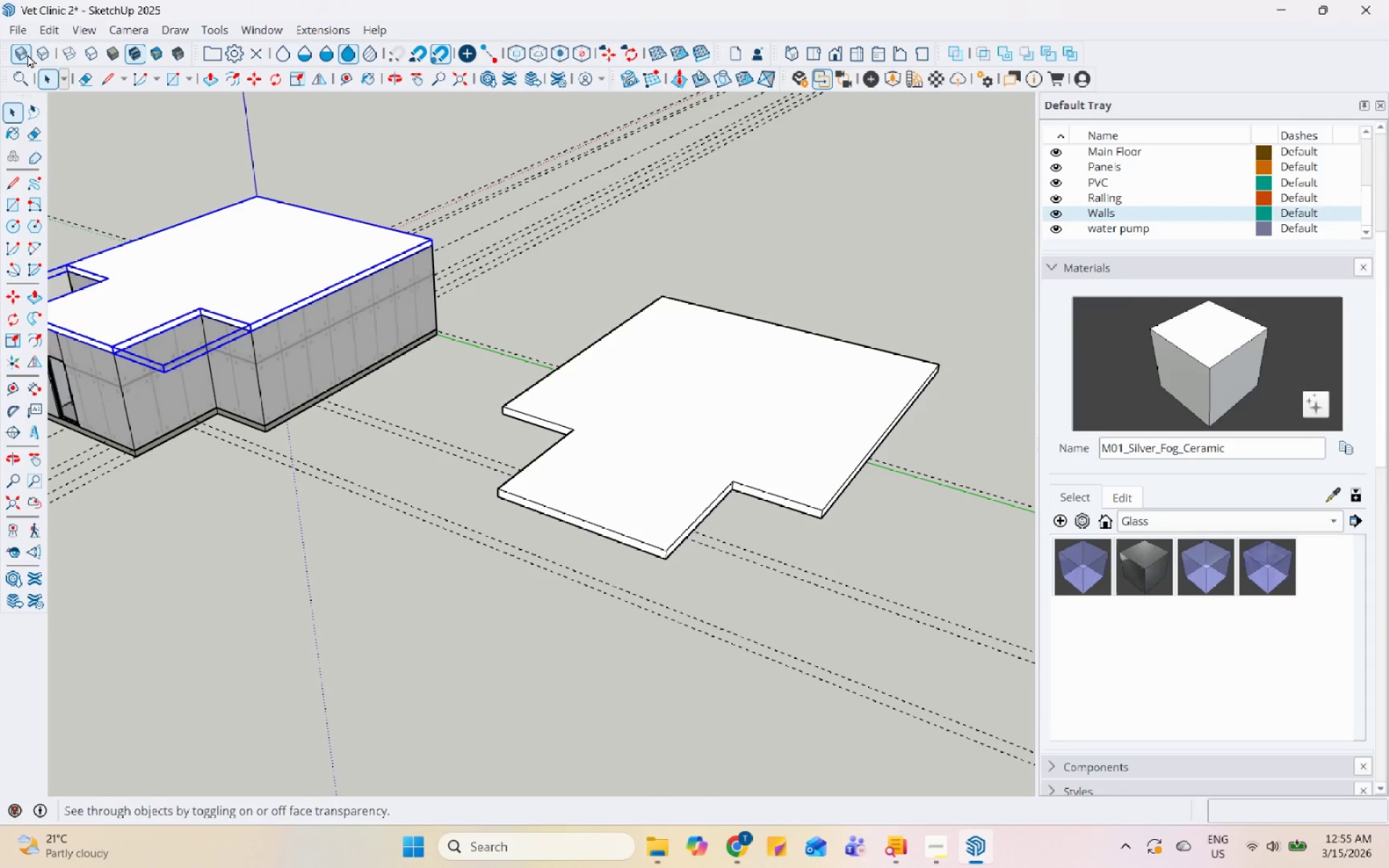 
left_click([27, 54])
 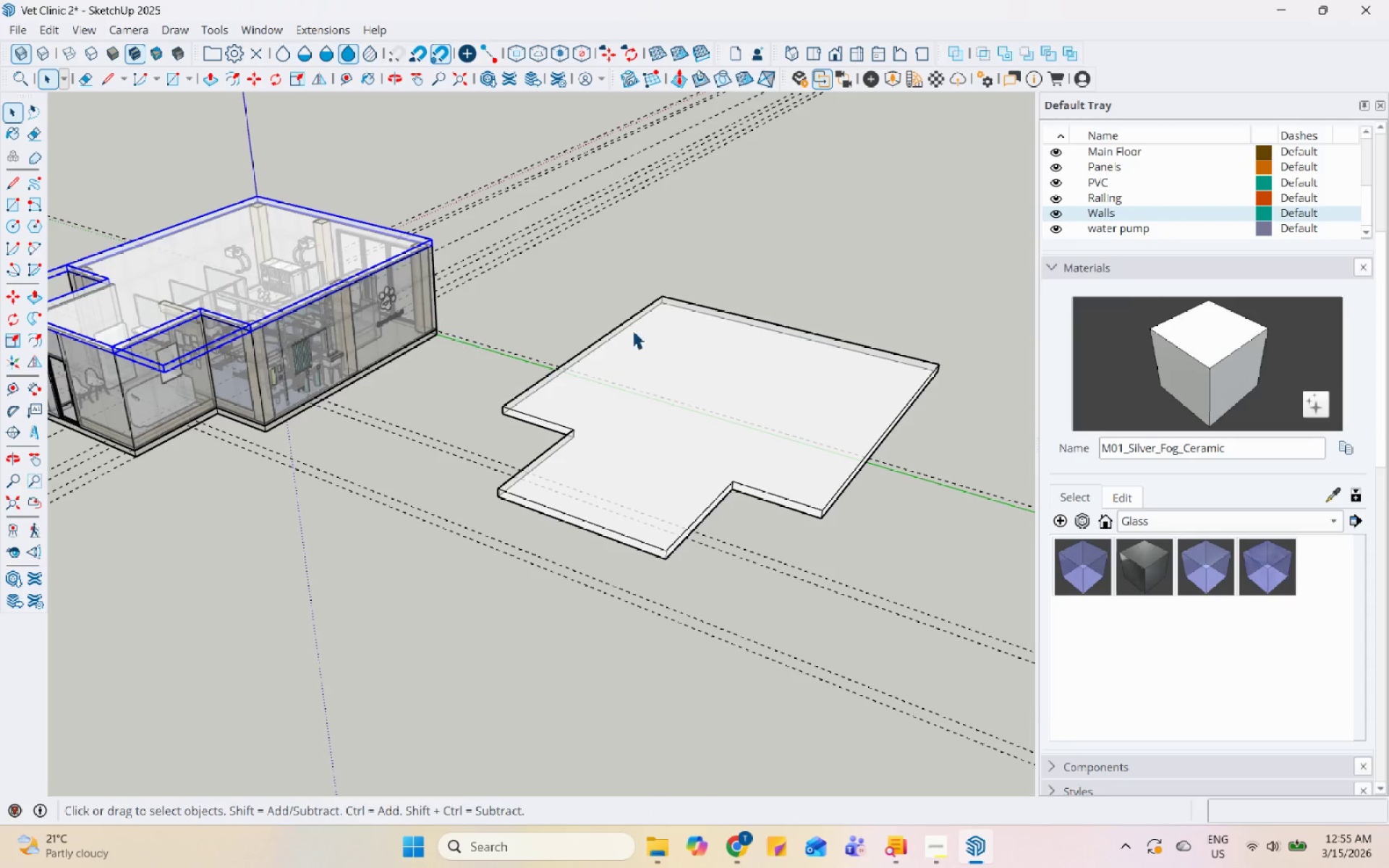 
left_click([786, 406])
 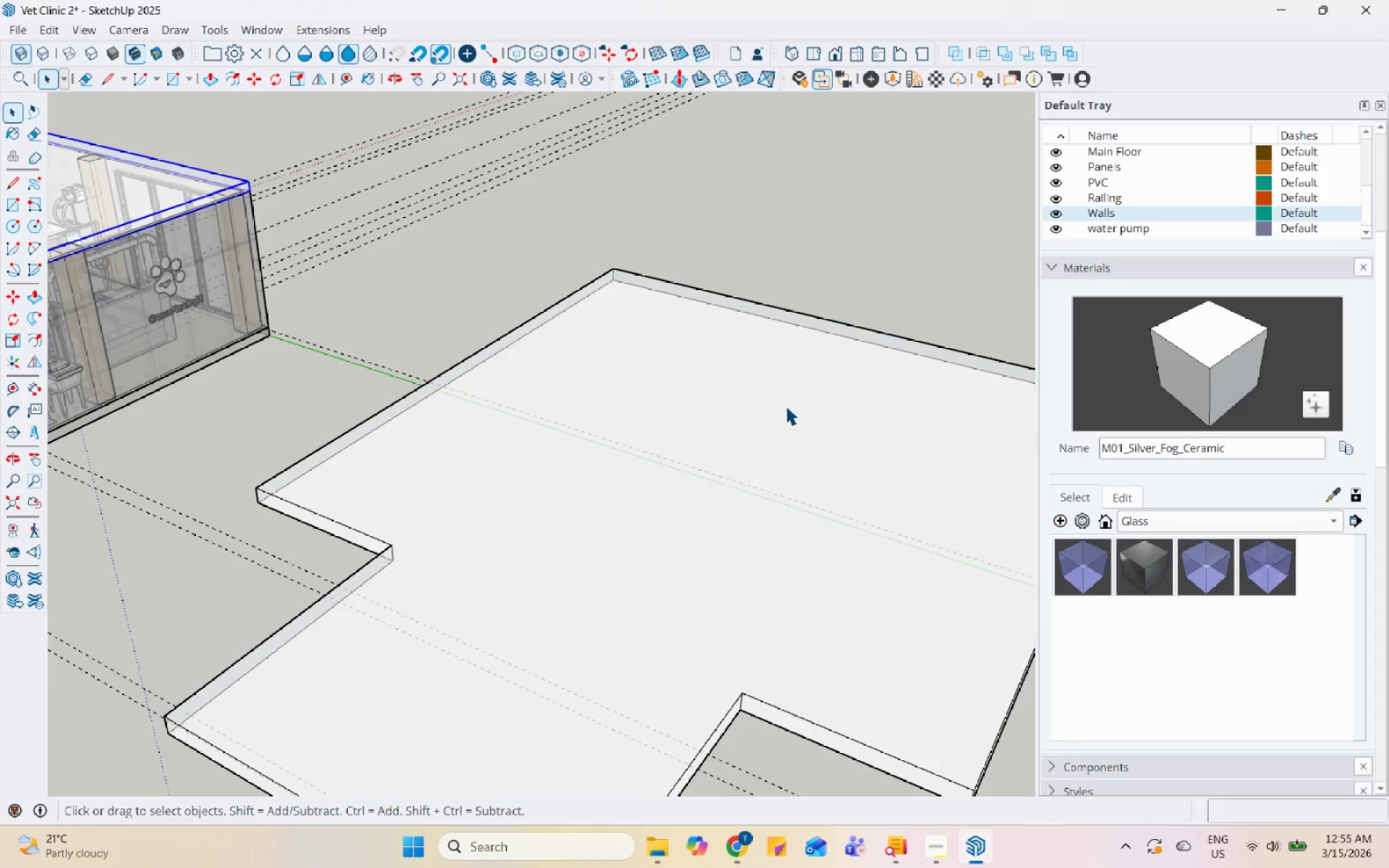 
scroll: coordinate [726, 333], scroll_direction: up, amount: 6.0
 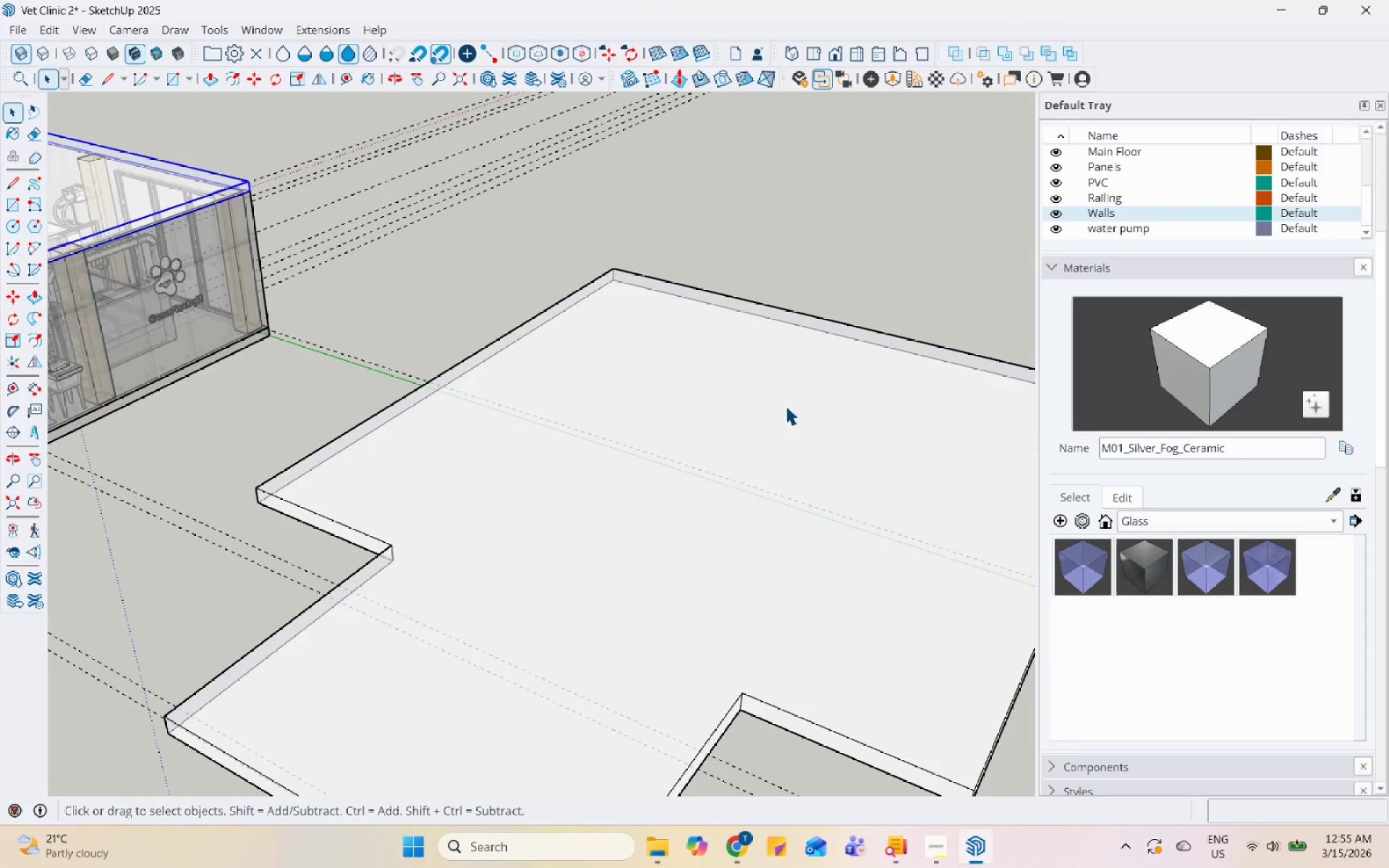 
double_click([786, 406])
 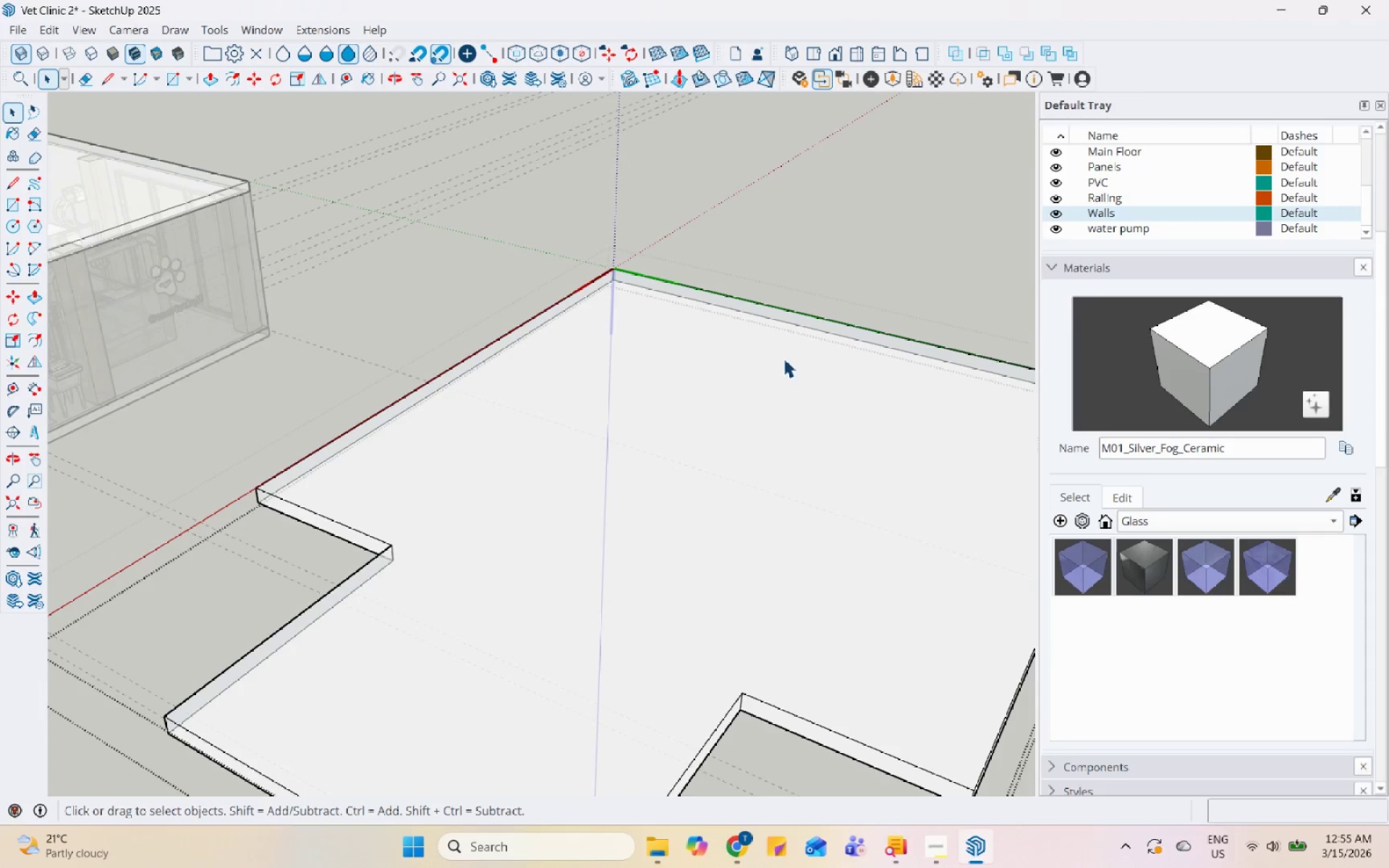 
triple_click([783, 344])
 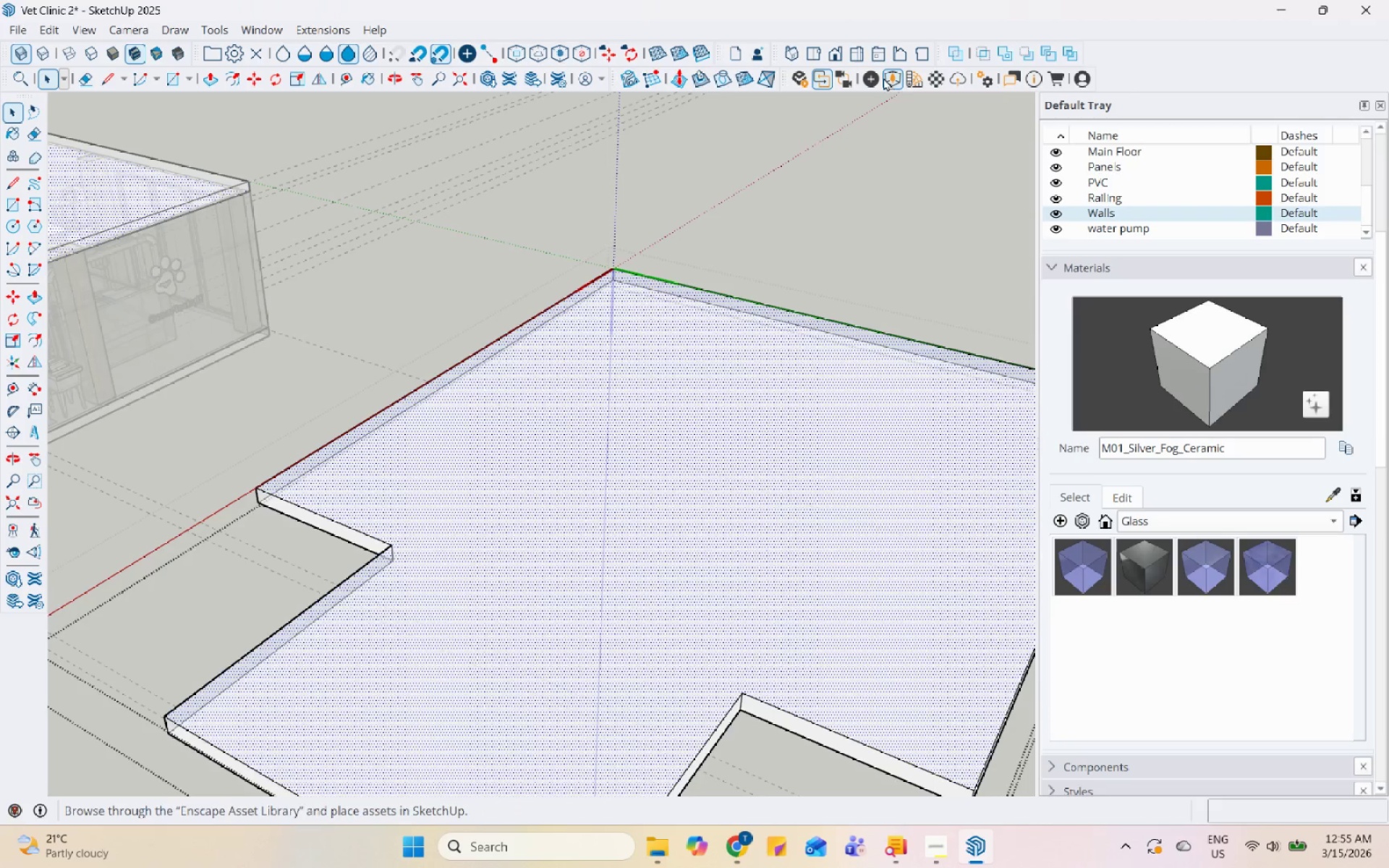 
left_click([913, 77])
 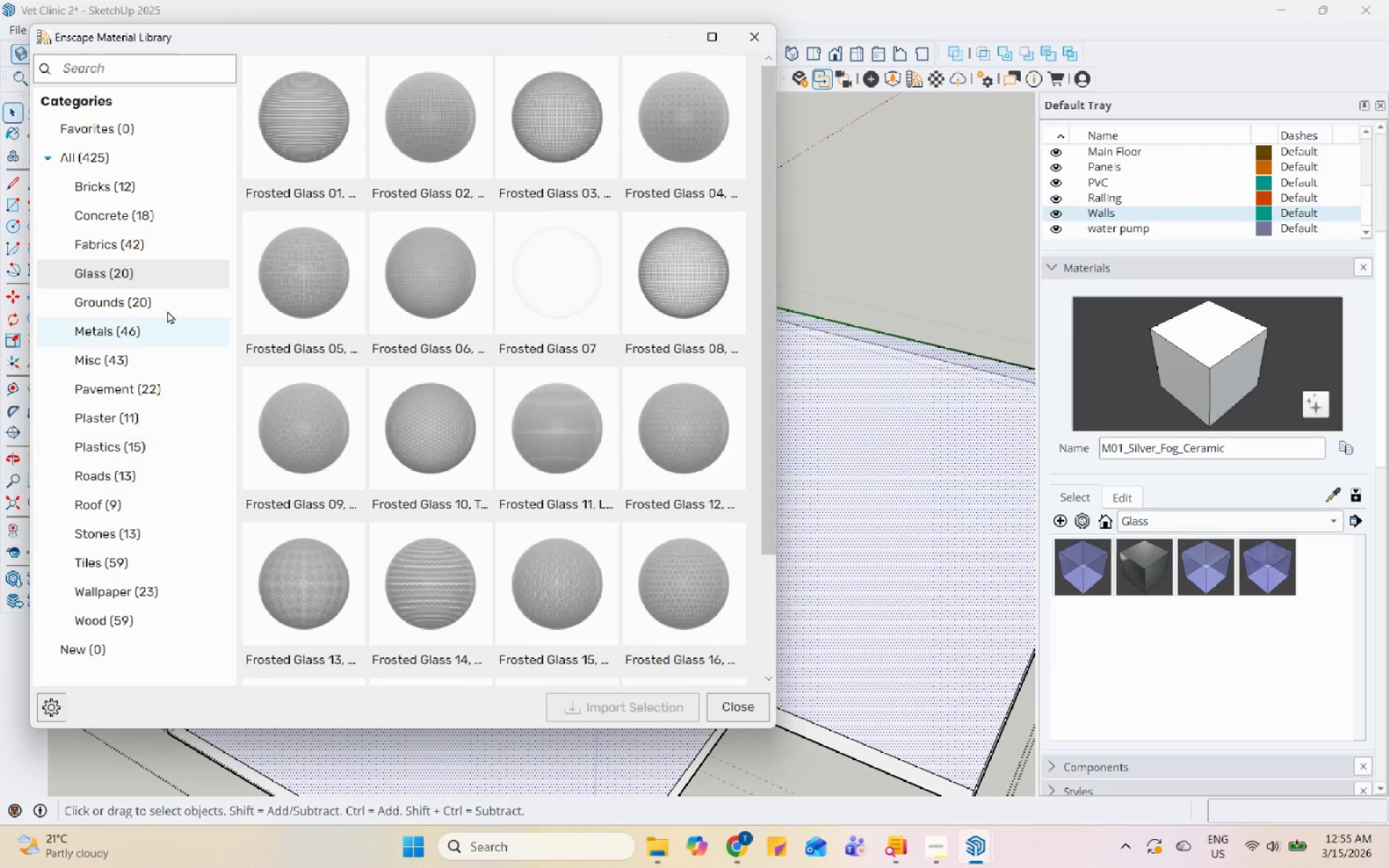 
scroll: coordinate [156, 331], scroll_direction: up, amount: 1.0
 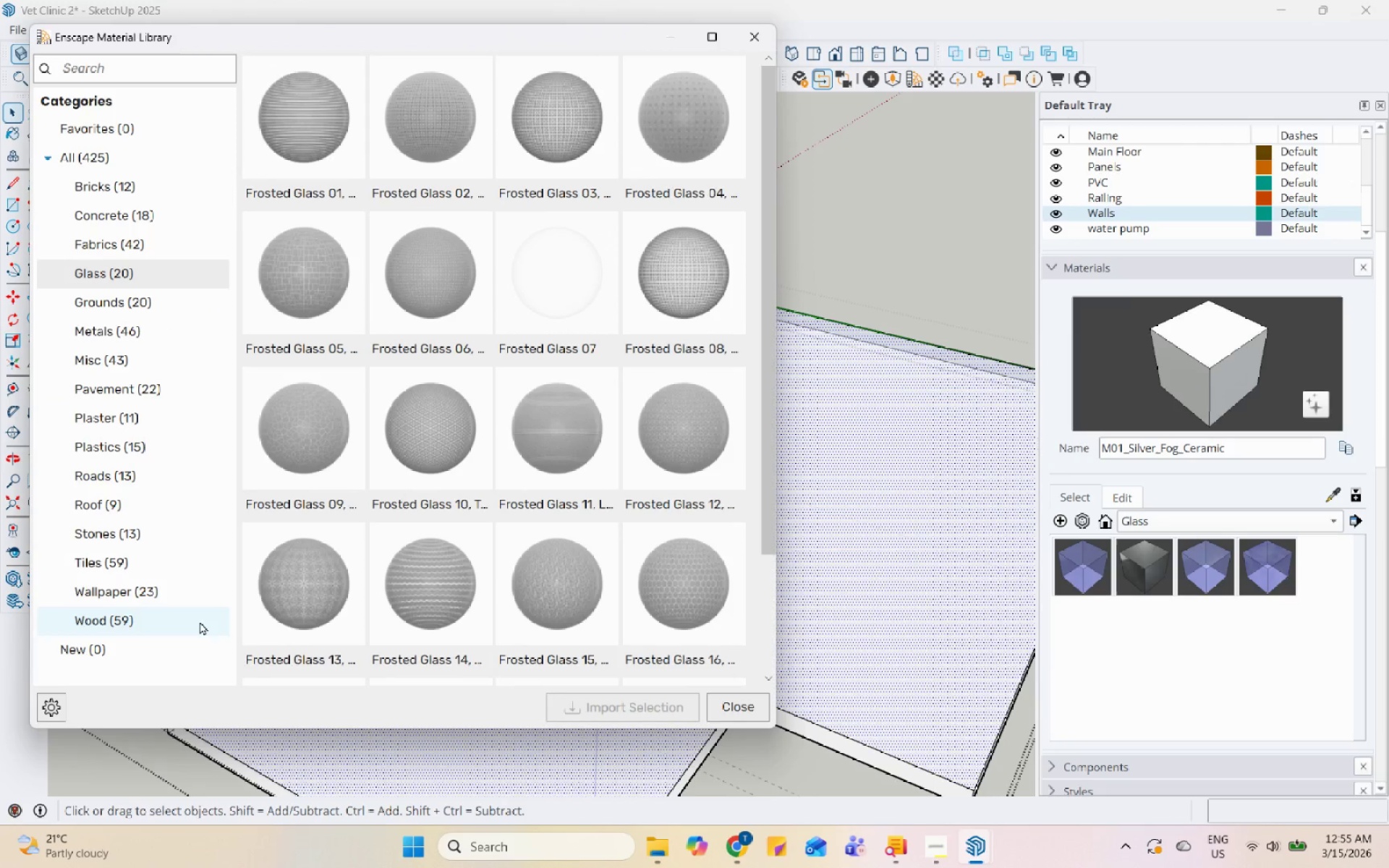 
left_click([195, 363])
 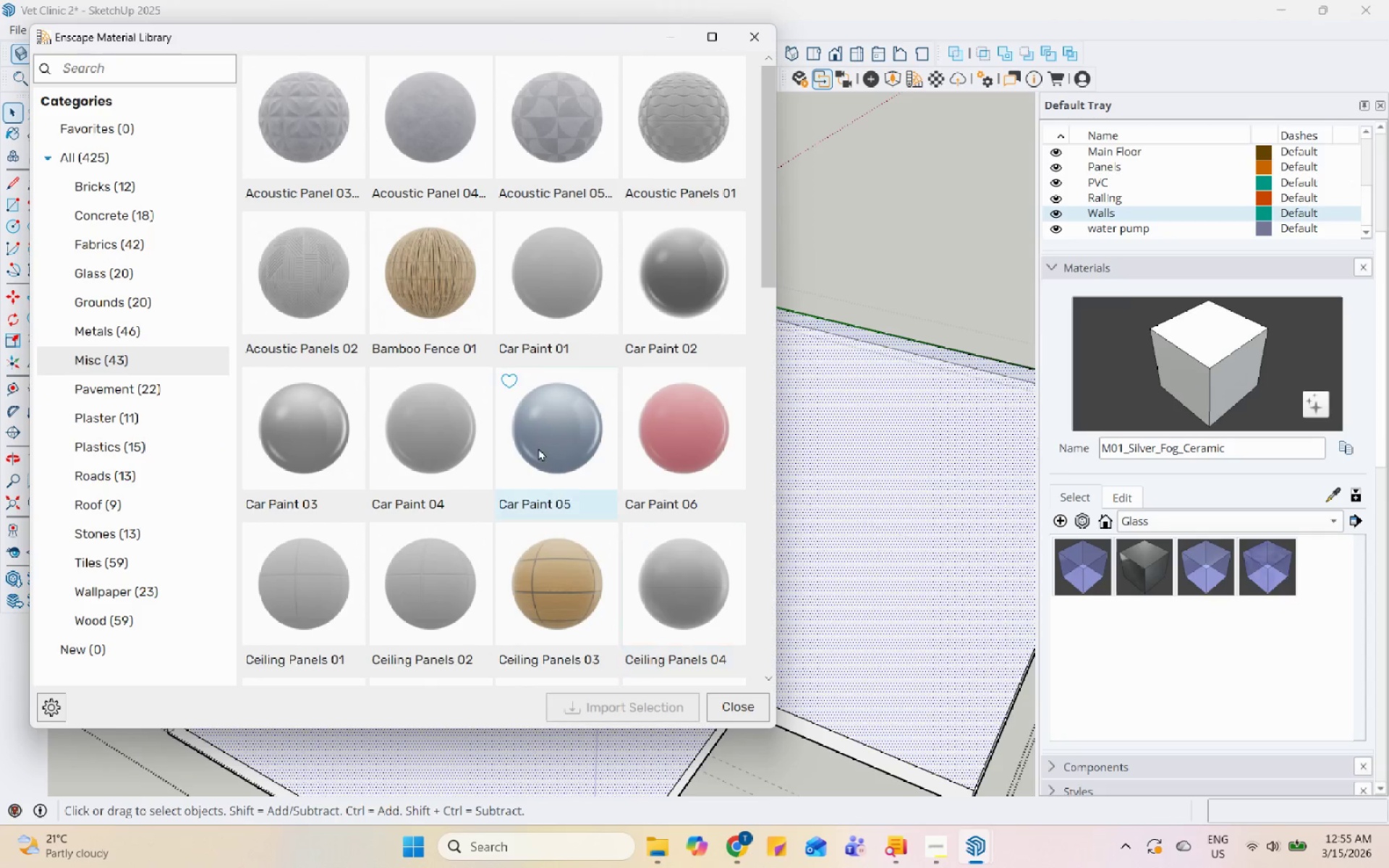 
scroll: coordinate [538, 448], scroll_direction: down, amount: 2.0
 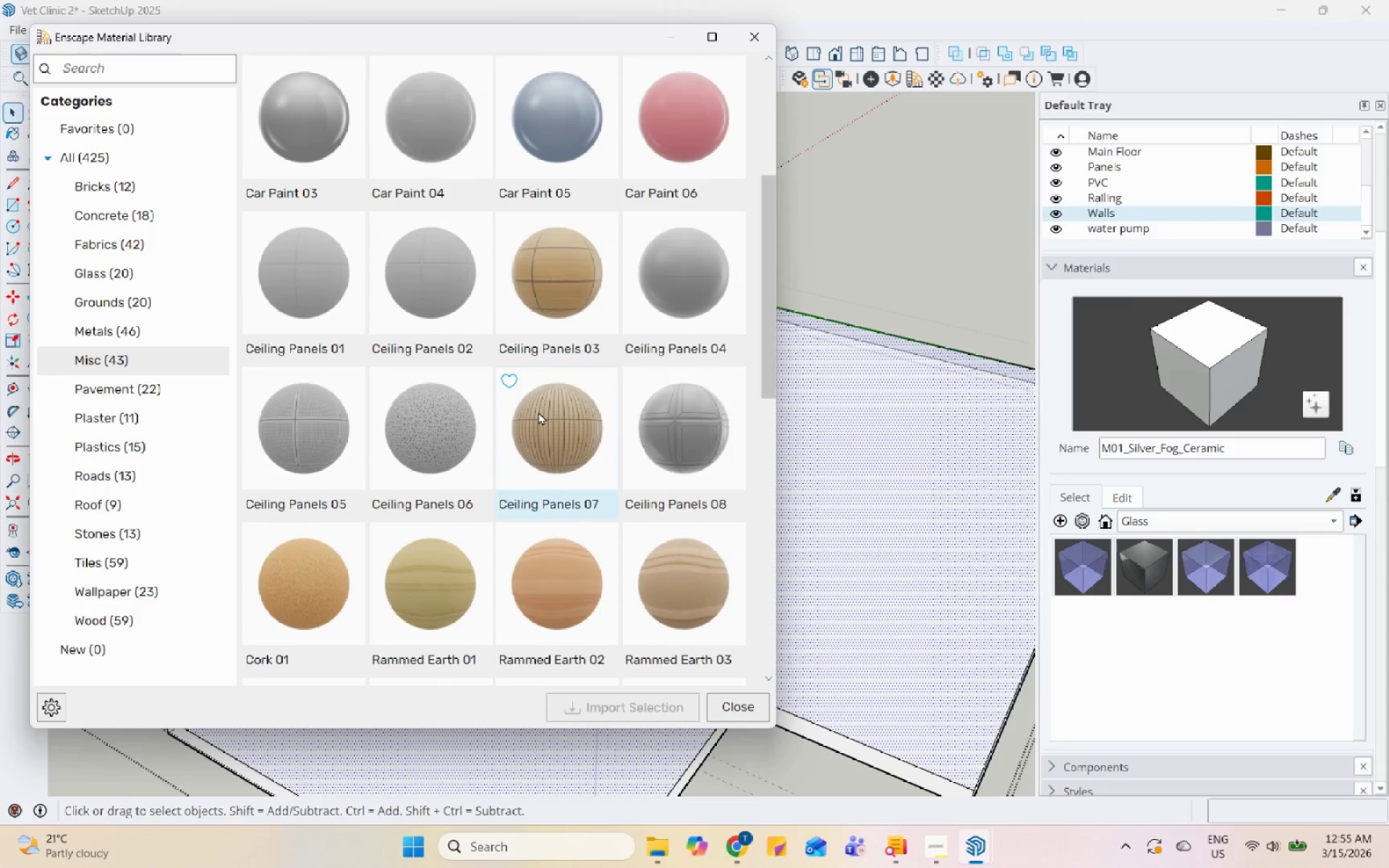 
left_click([533, 310])
 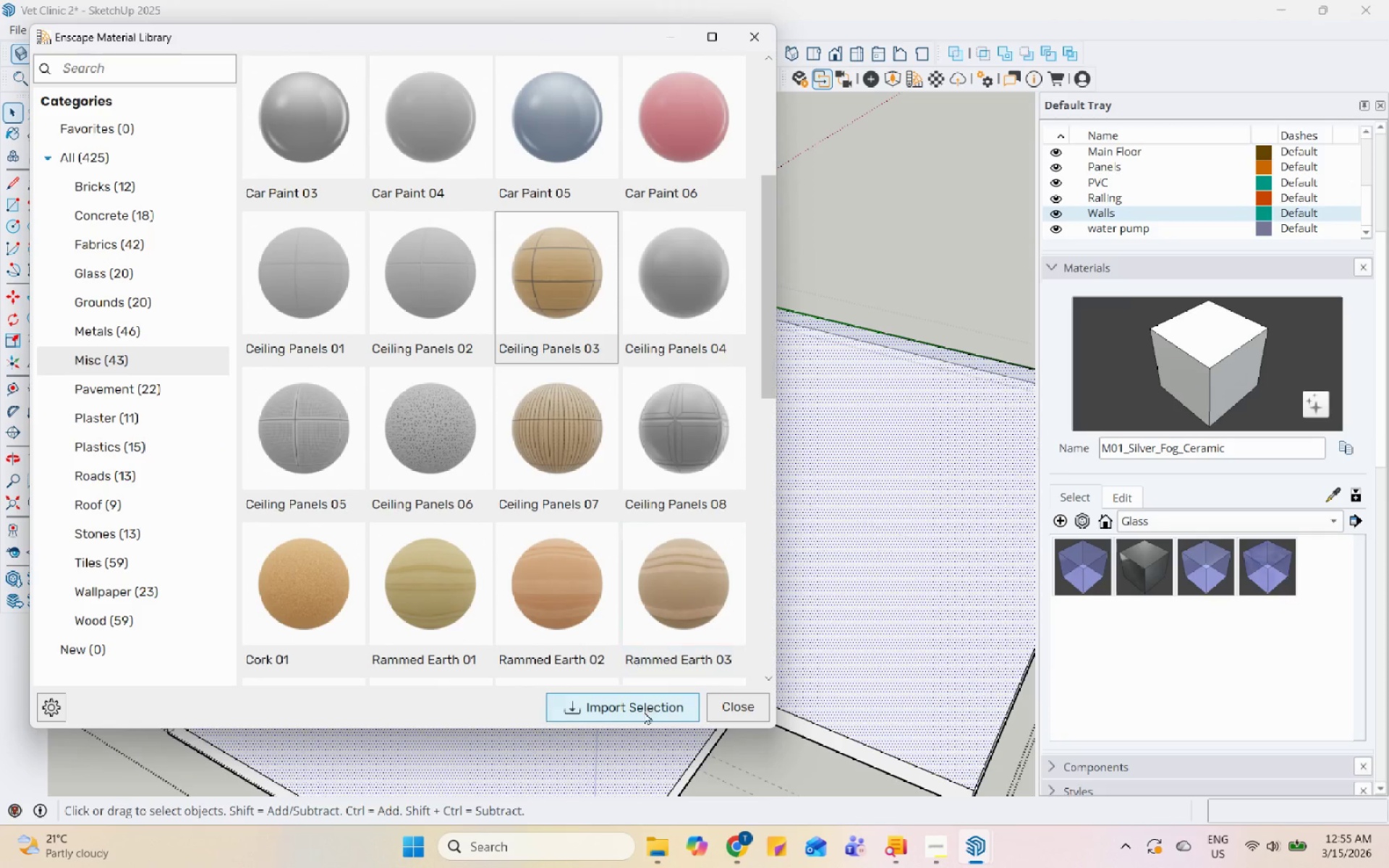 
left_click([644, 712])
 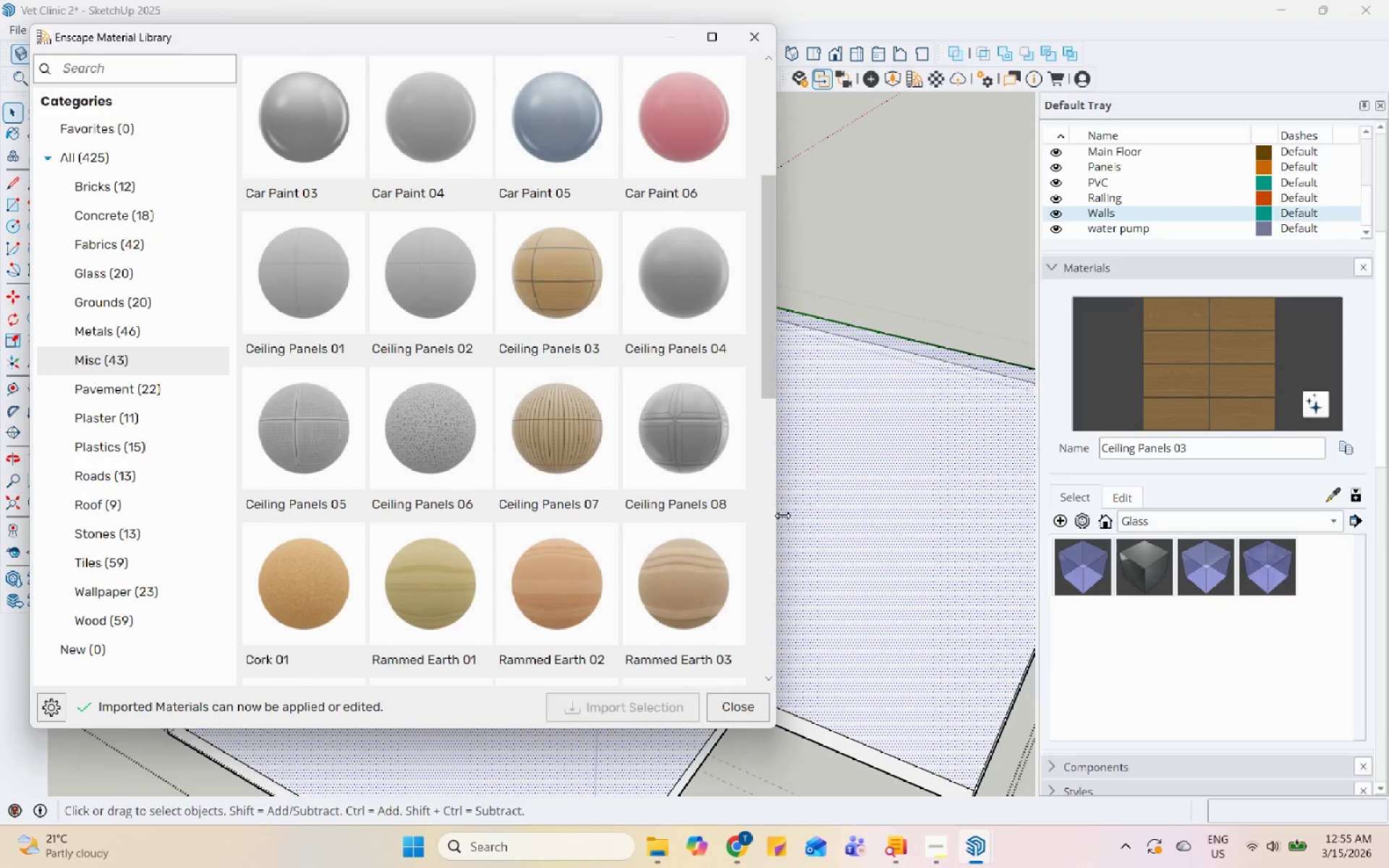 
left_click([727, 705])
 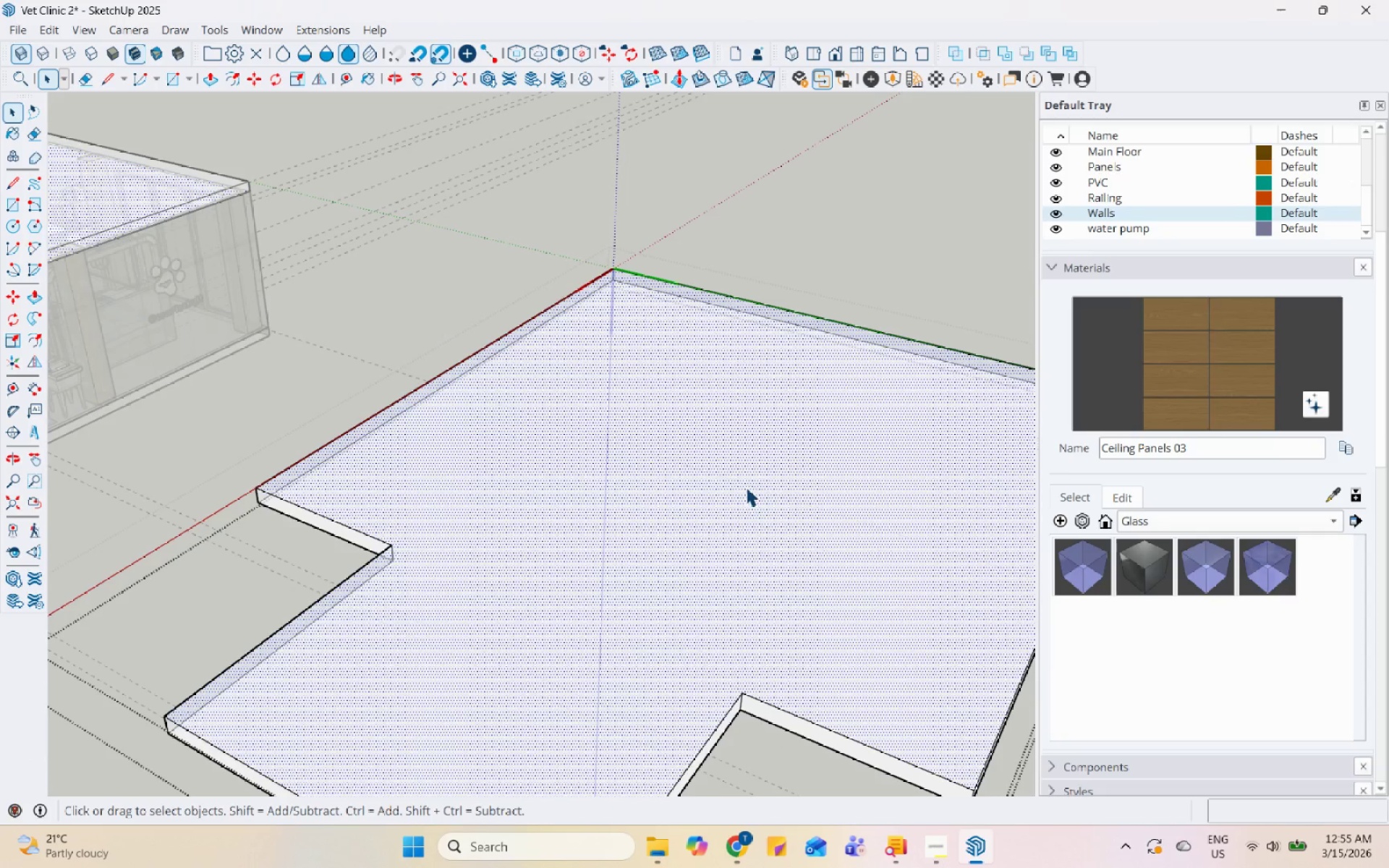 
left_click([747, 484])
 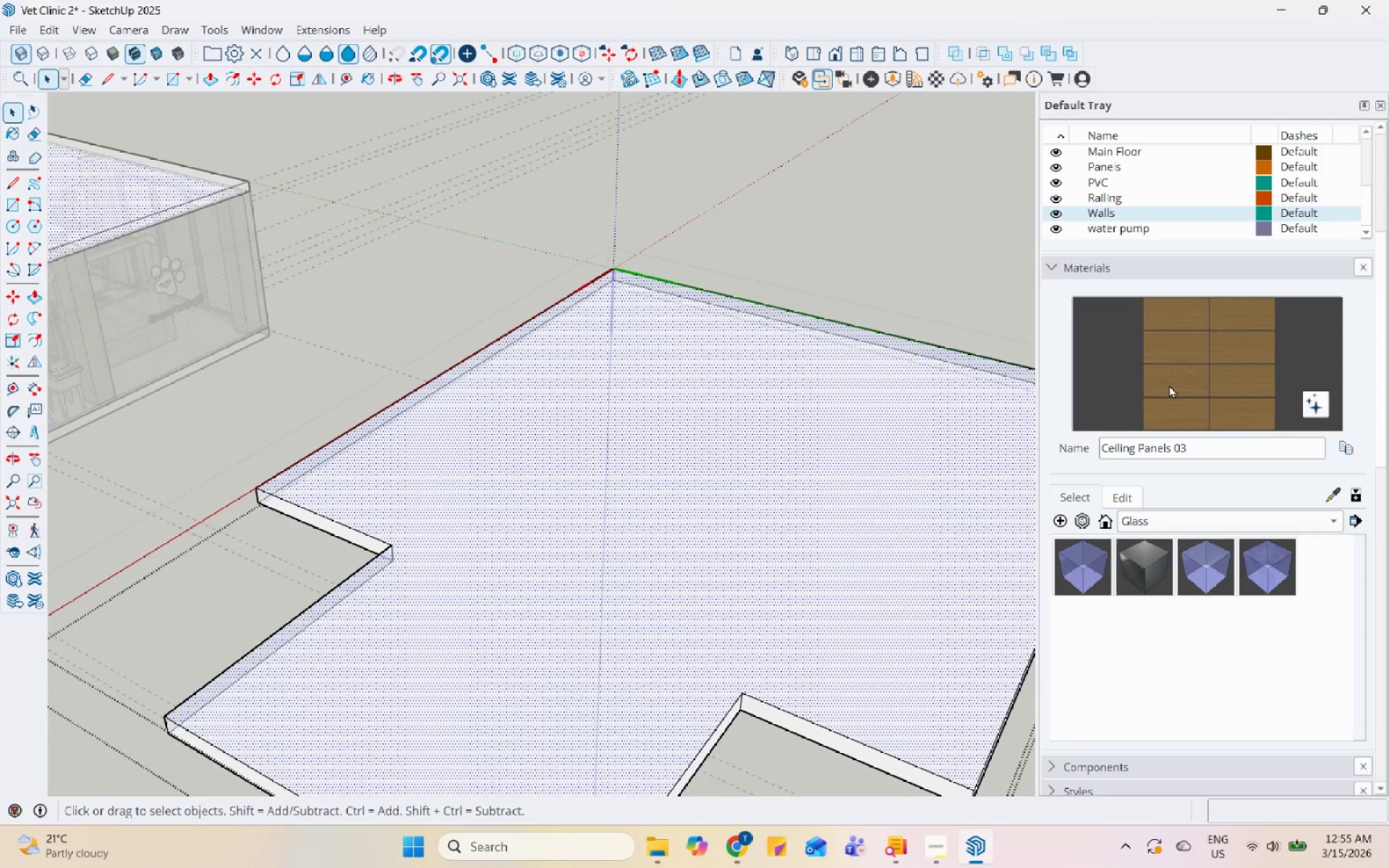 
double_click([746, 514])
 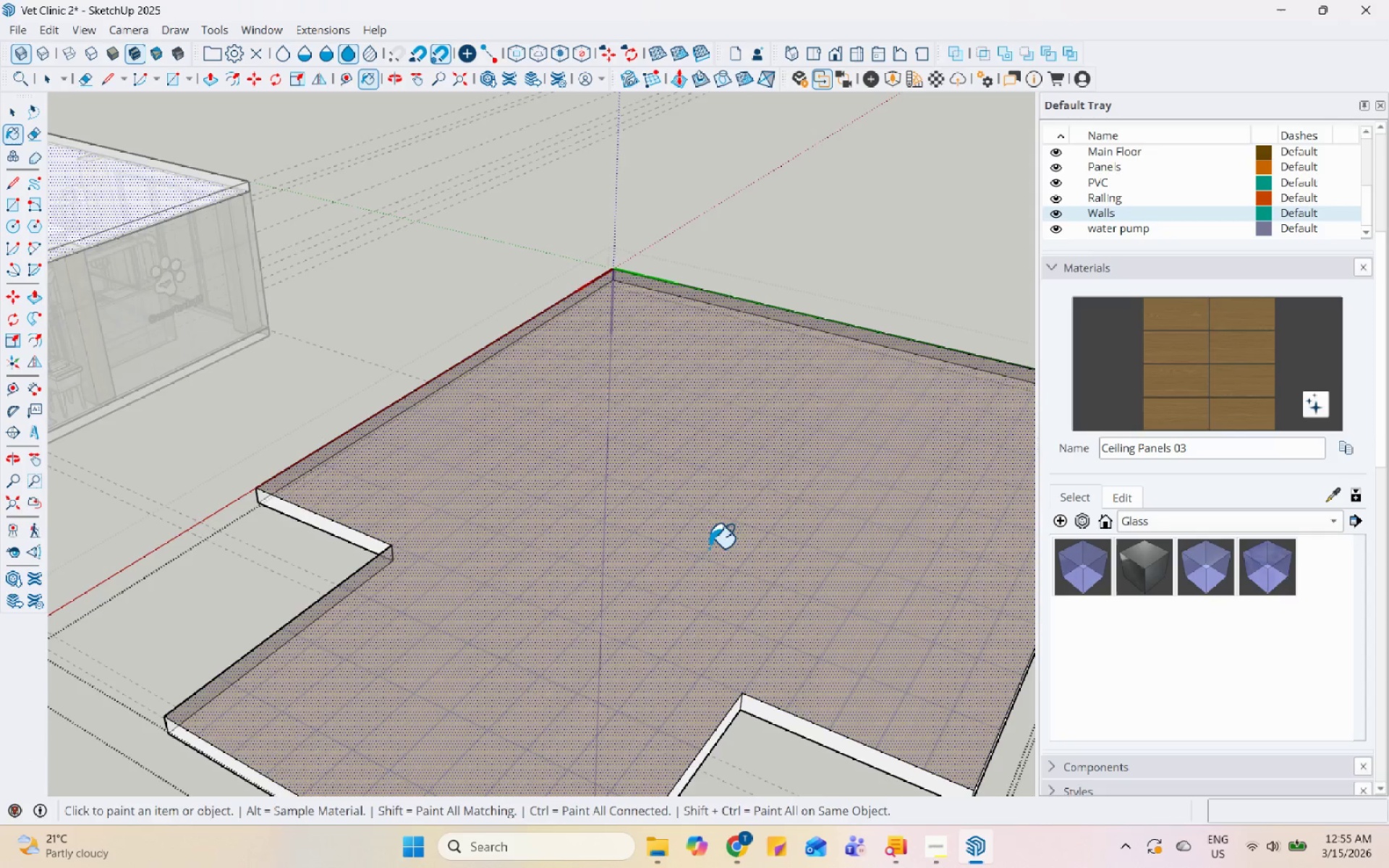 
scroll: coordinate [636, 623], scroll_direction: down, amount: 6.0
 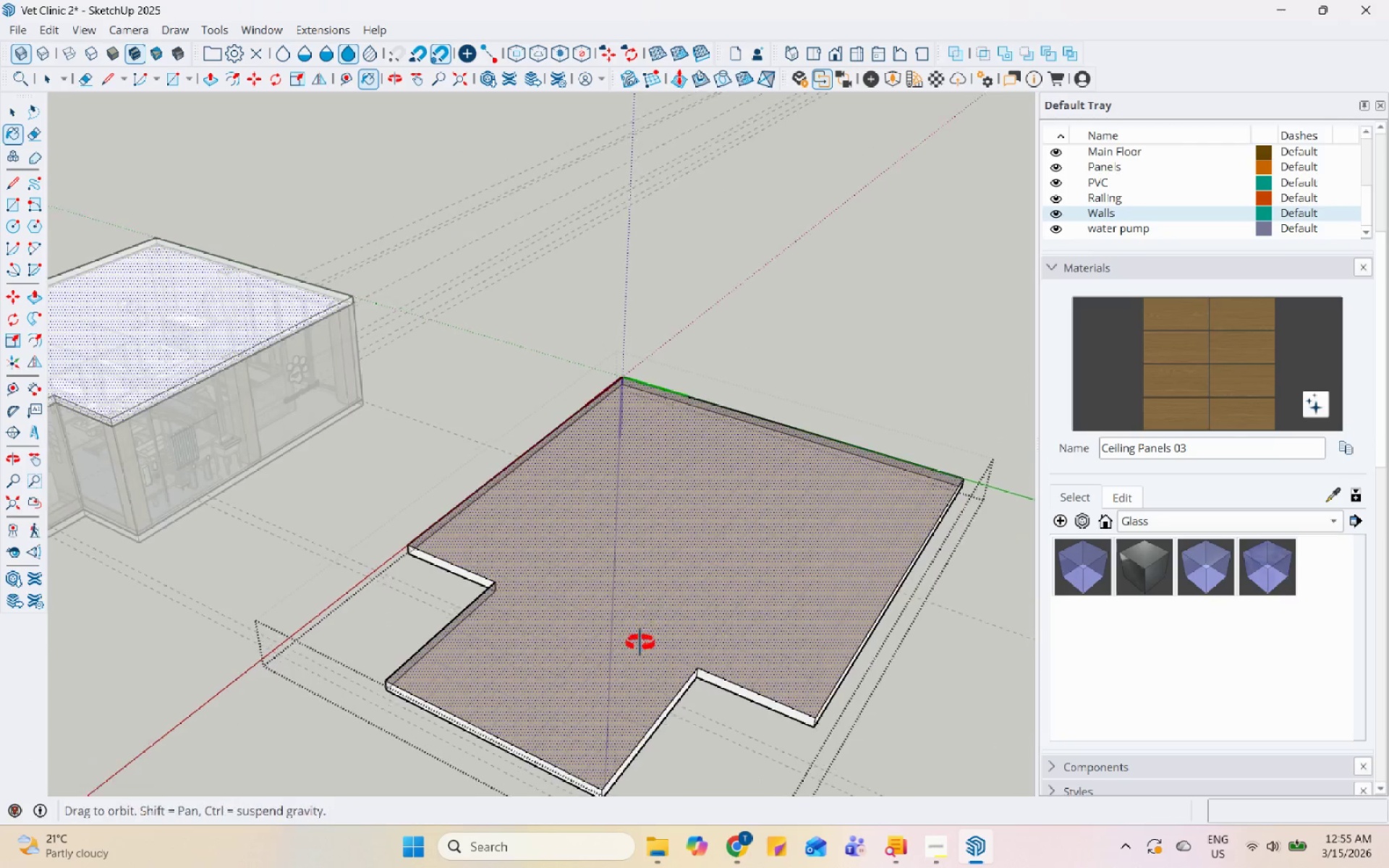 
left_click([901, 306])
 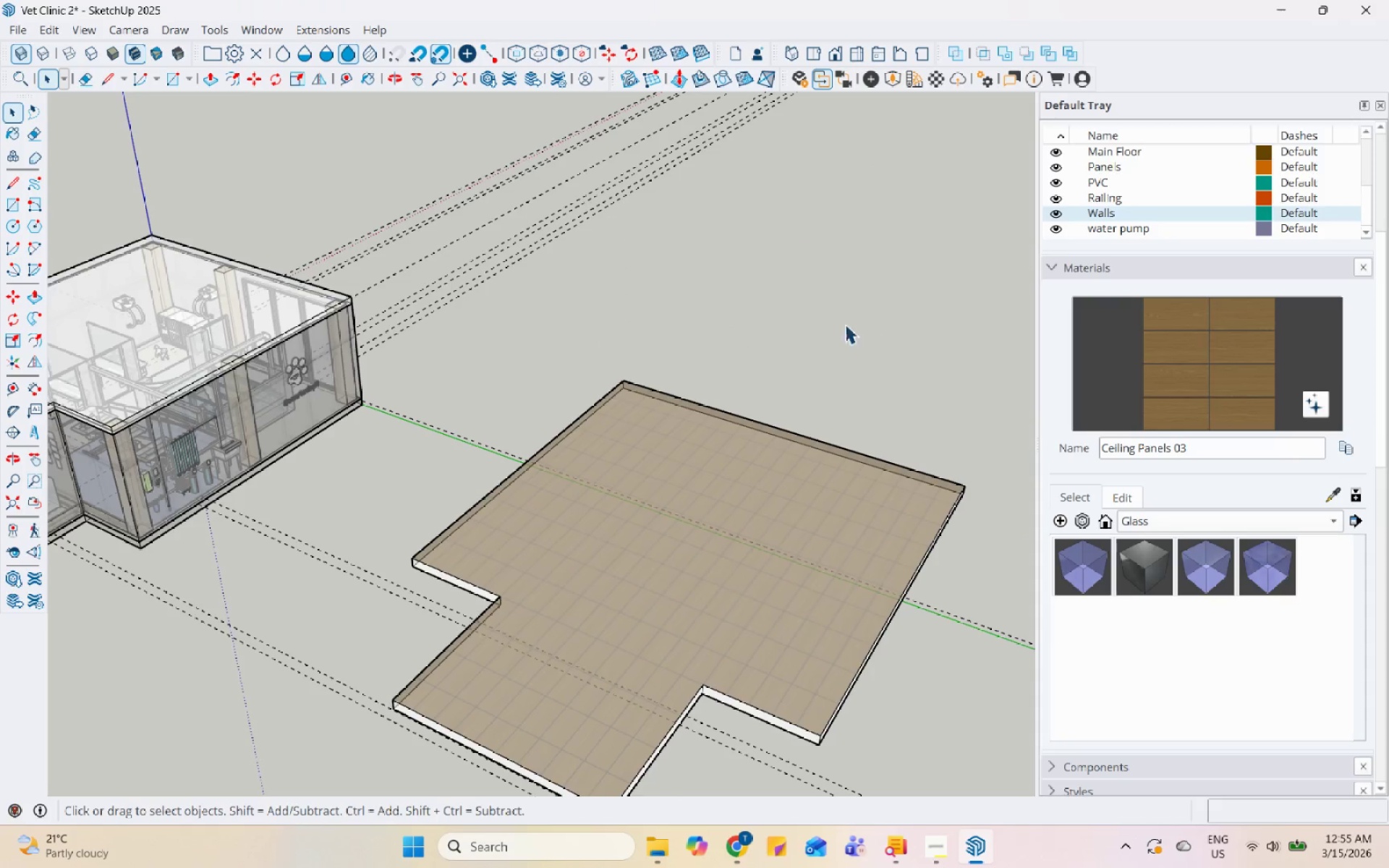 
key(Escape)
 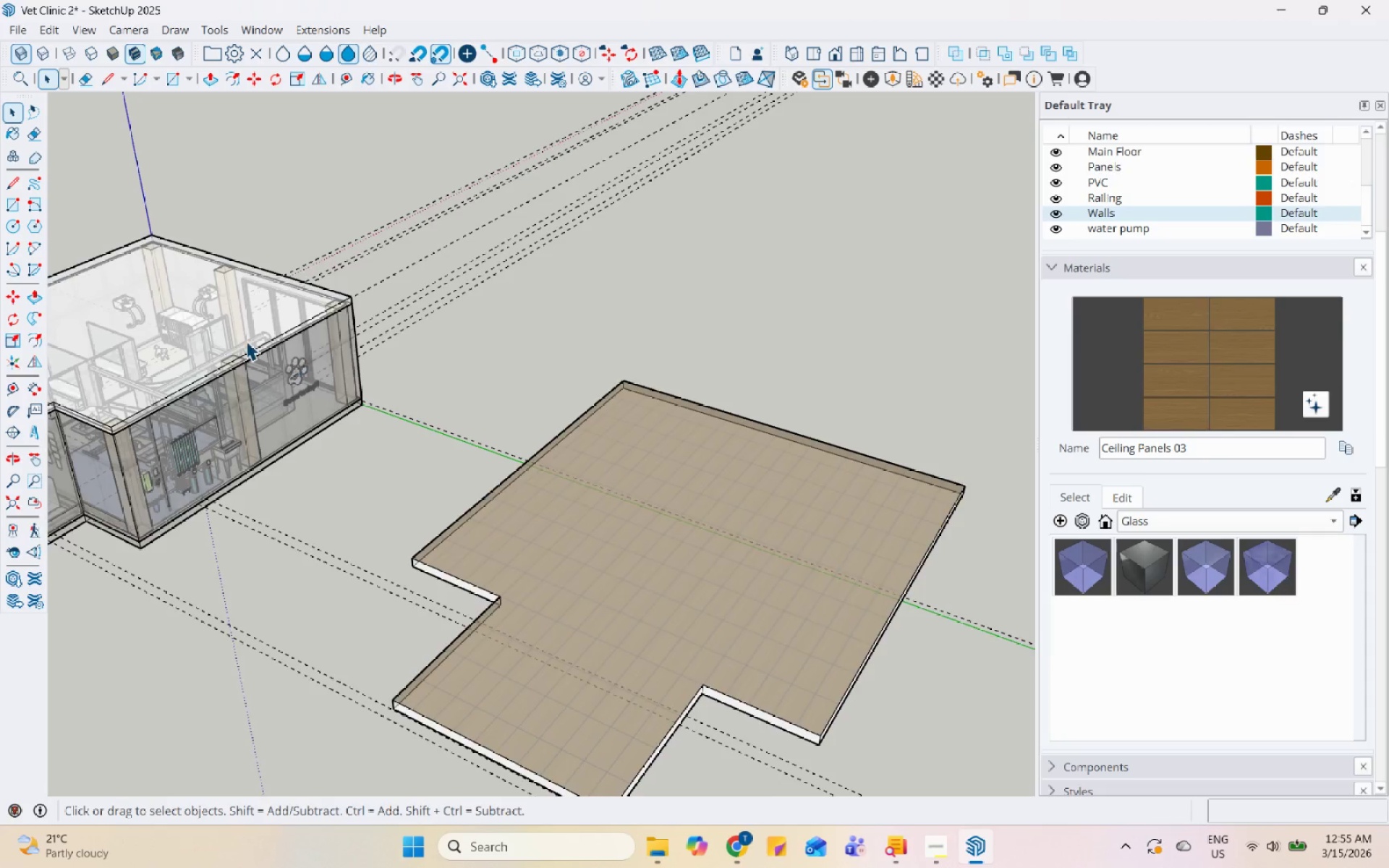 
scroll: coordinate [570, 363], scroll_direction: up, amount: 2.0
 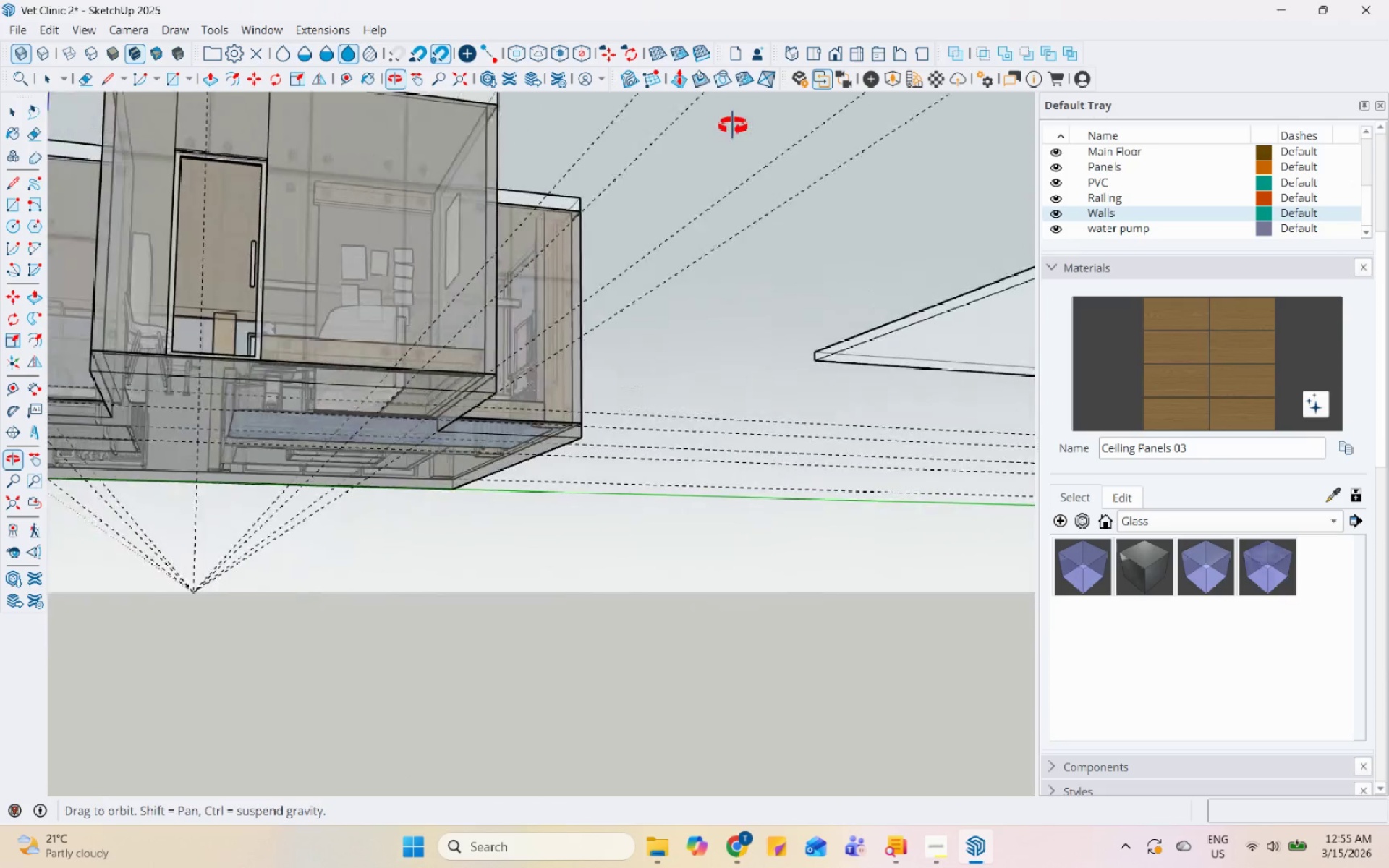 
scroll: coordinate [179, 373], scroll_direction: down, amount: 7.0
 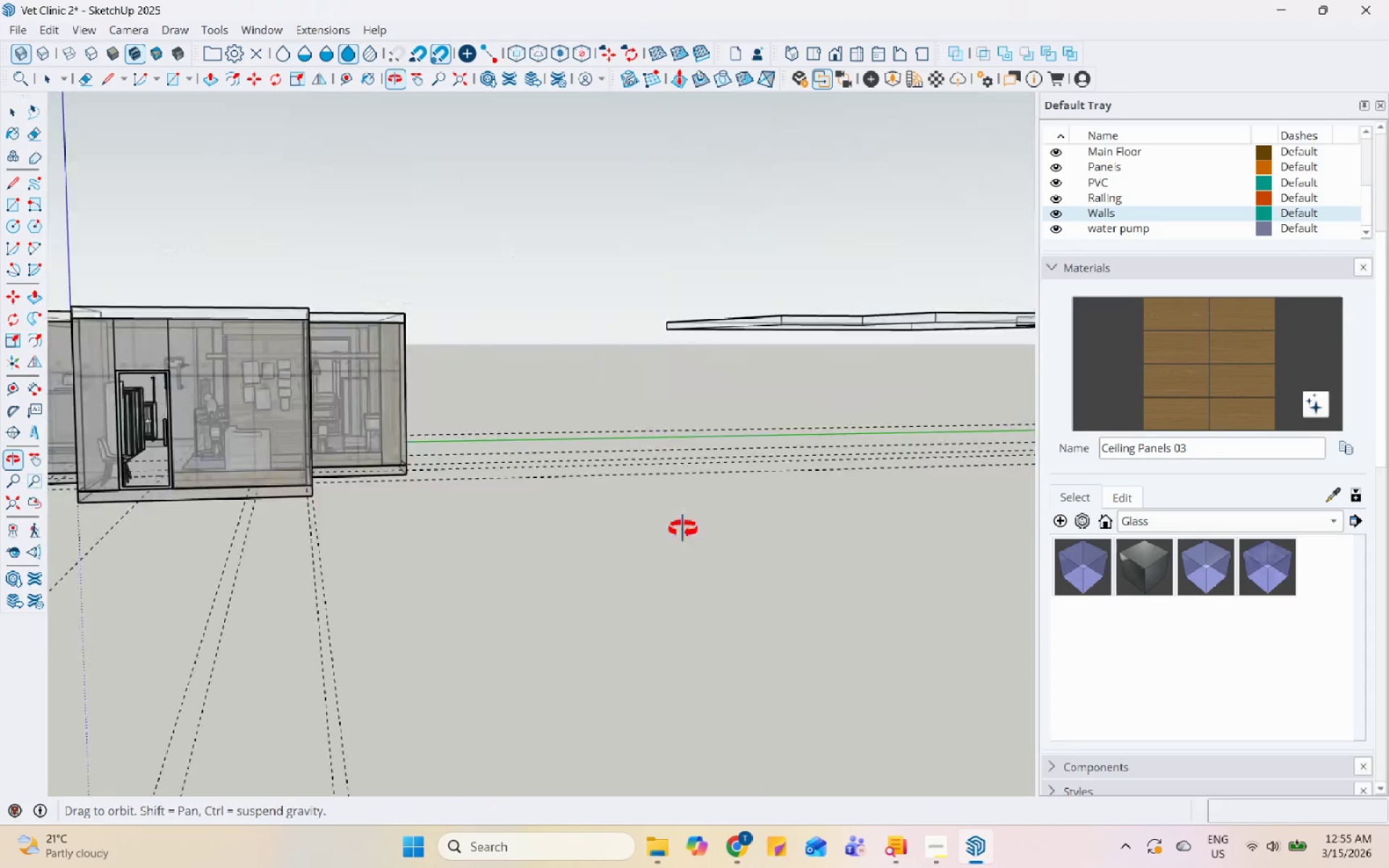 
scroll: coordinate [832, 349], scroll_direction: none, amount: 0.0
 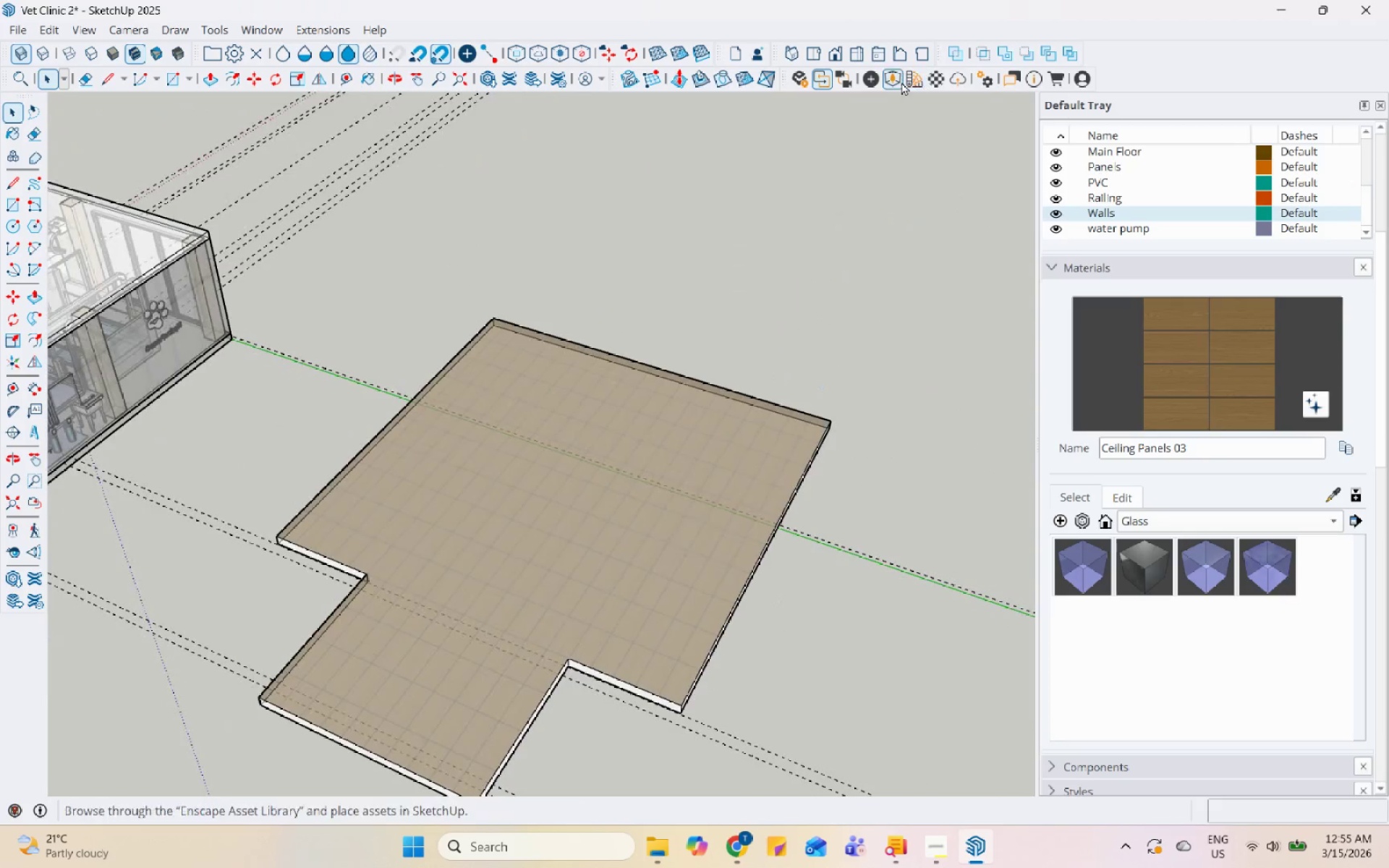 
left_click([898, 80])
 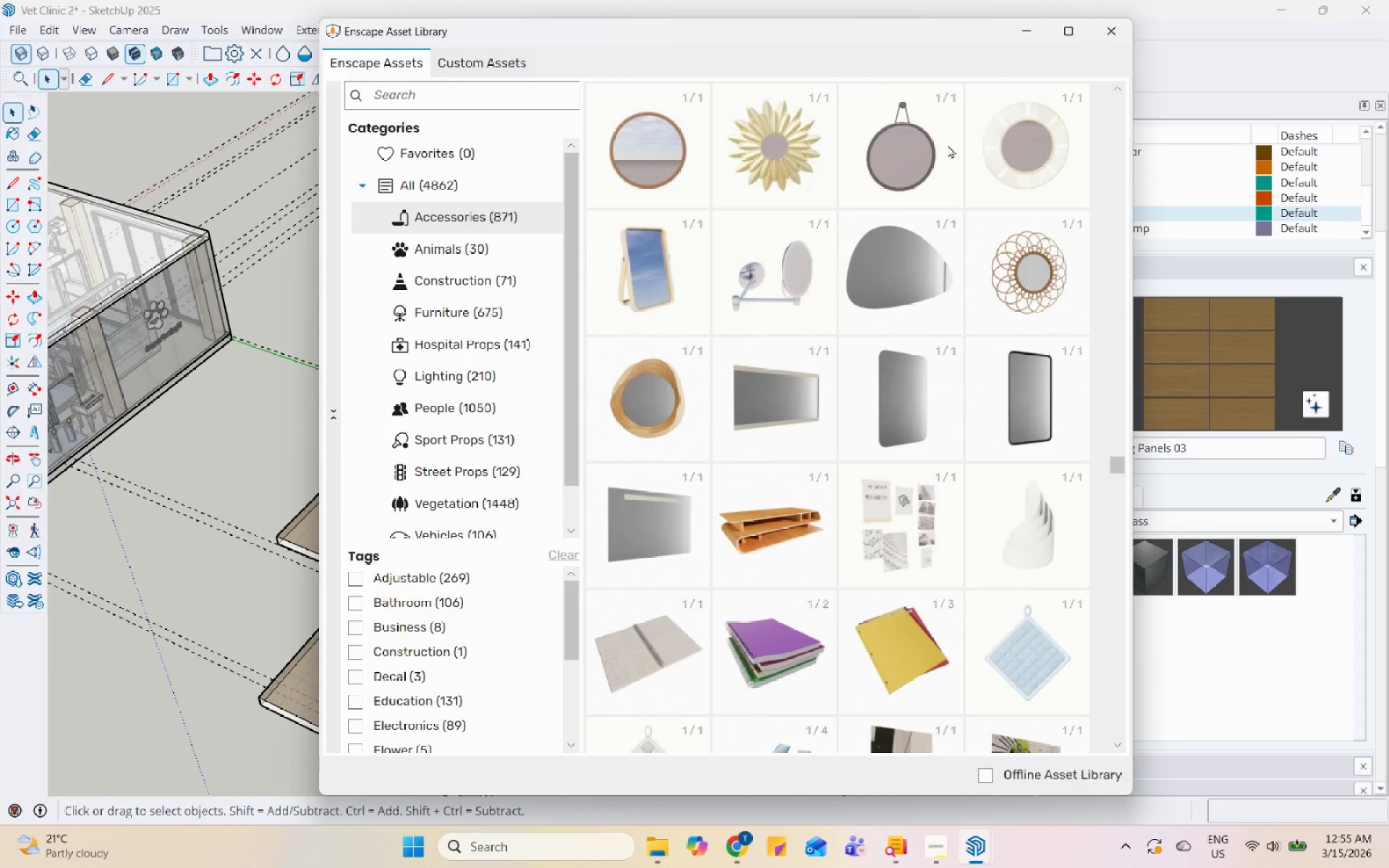 
scroll: coordinate [928, 318], scroll_direction: down, amount: 4.0
 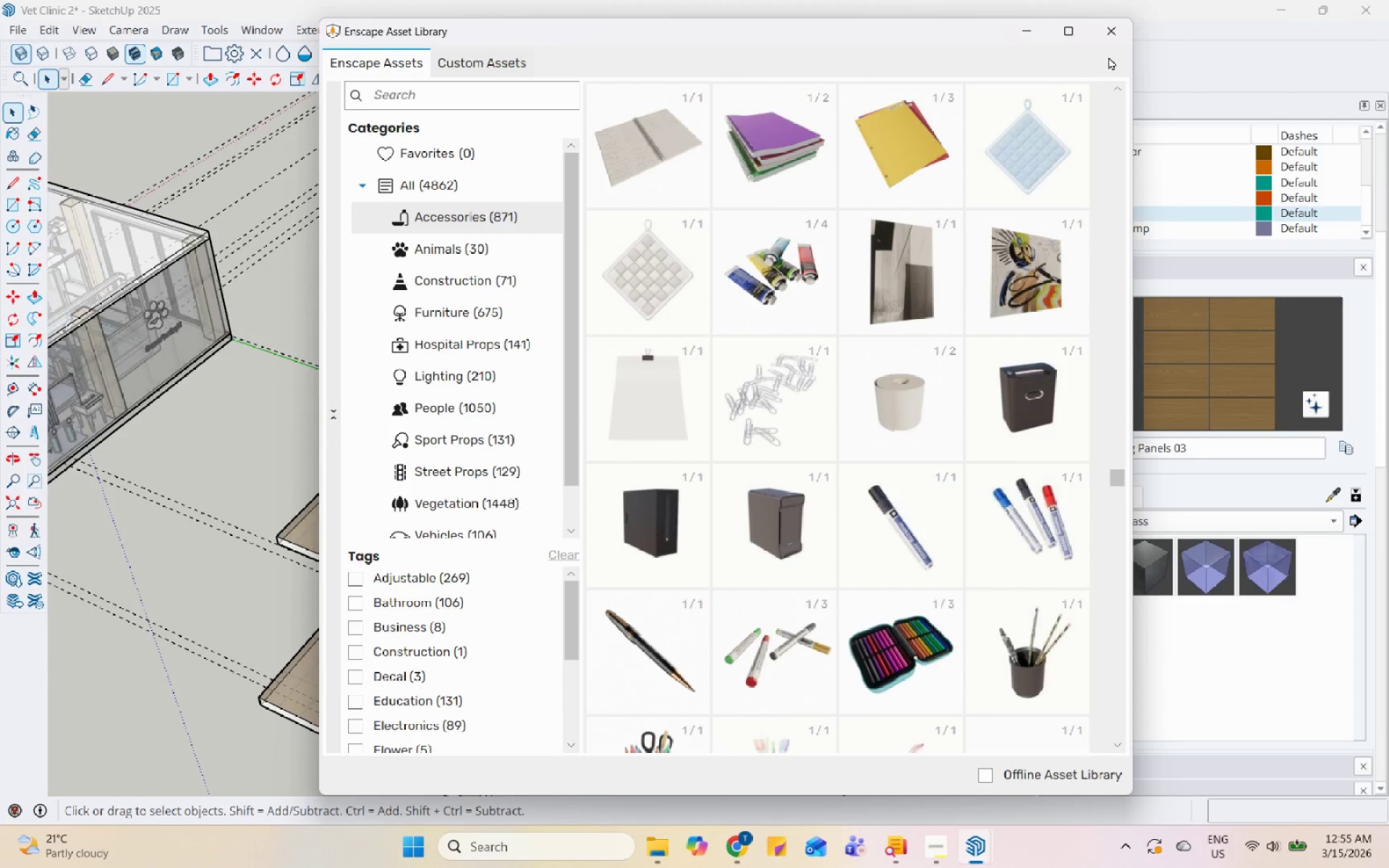 
left_click([1117, 33])
 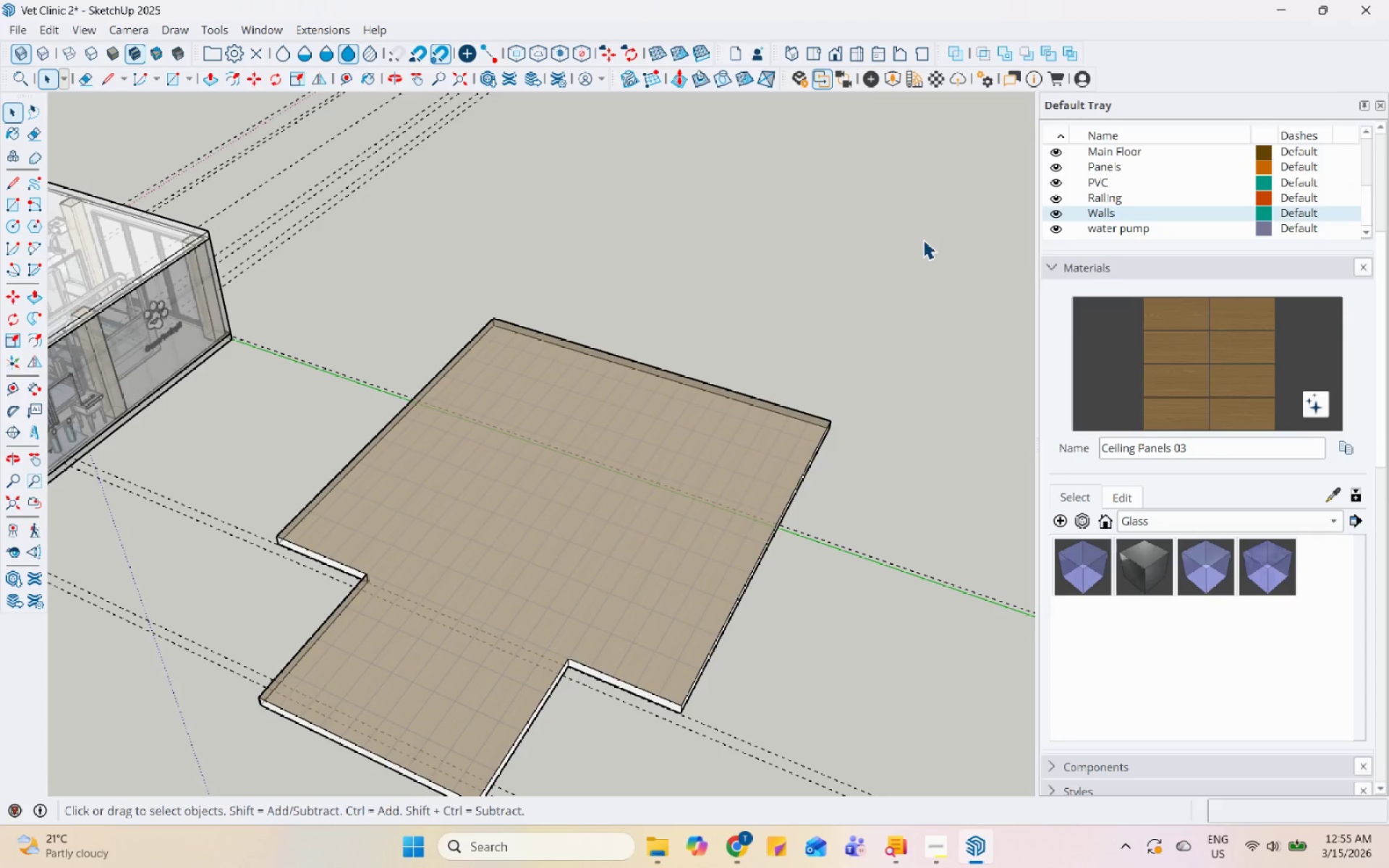 
wait(12.95)
 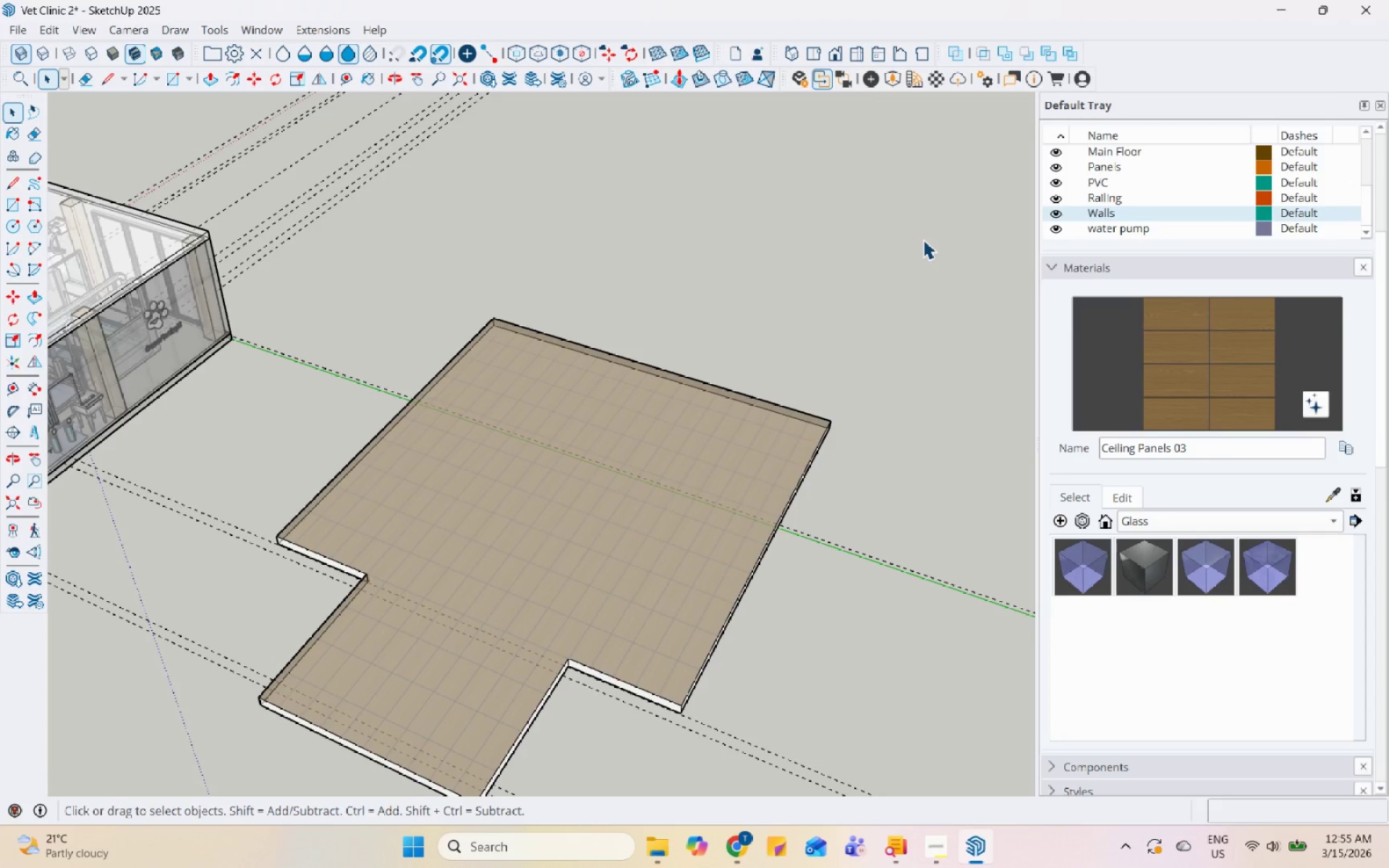 
left_click([1094, 26])
 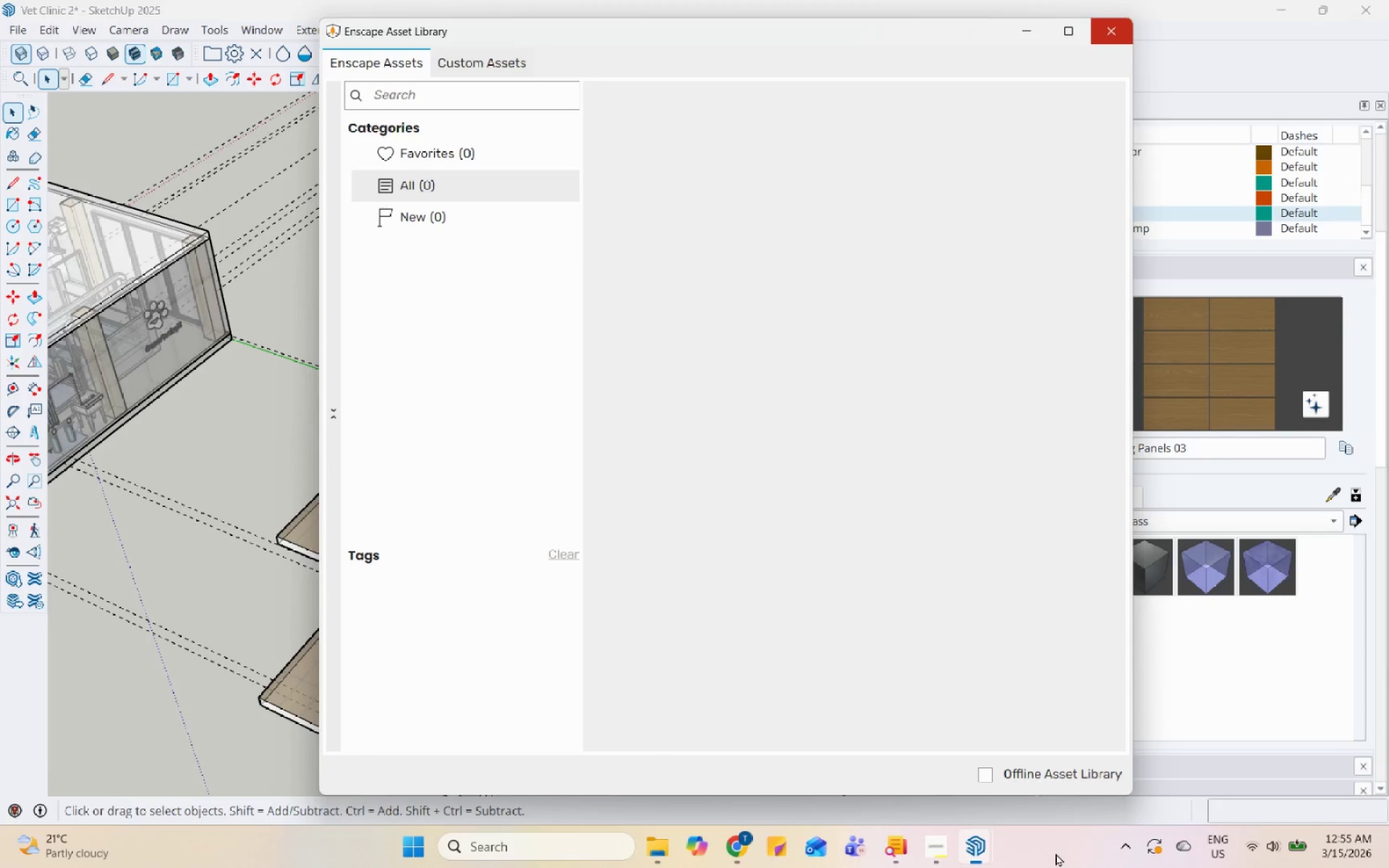 
left_click([927, 843])